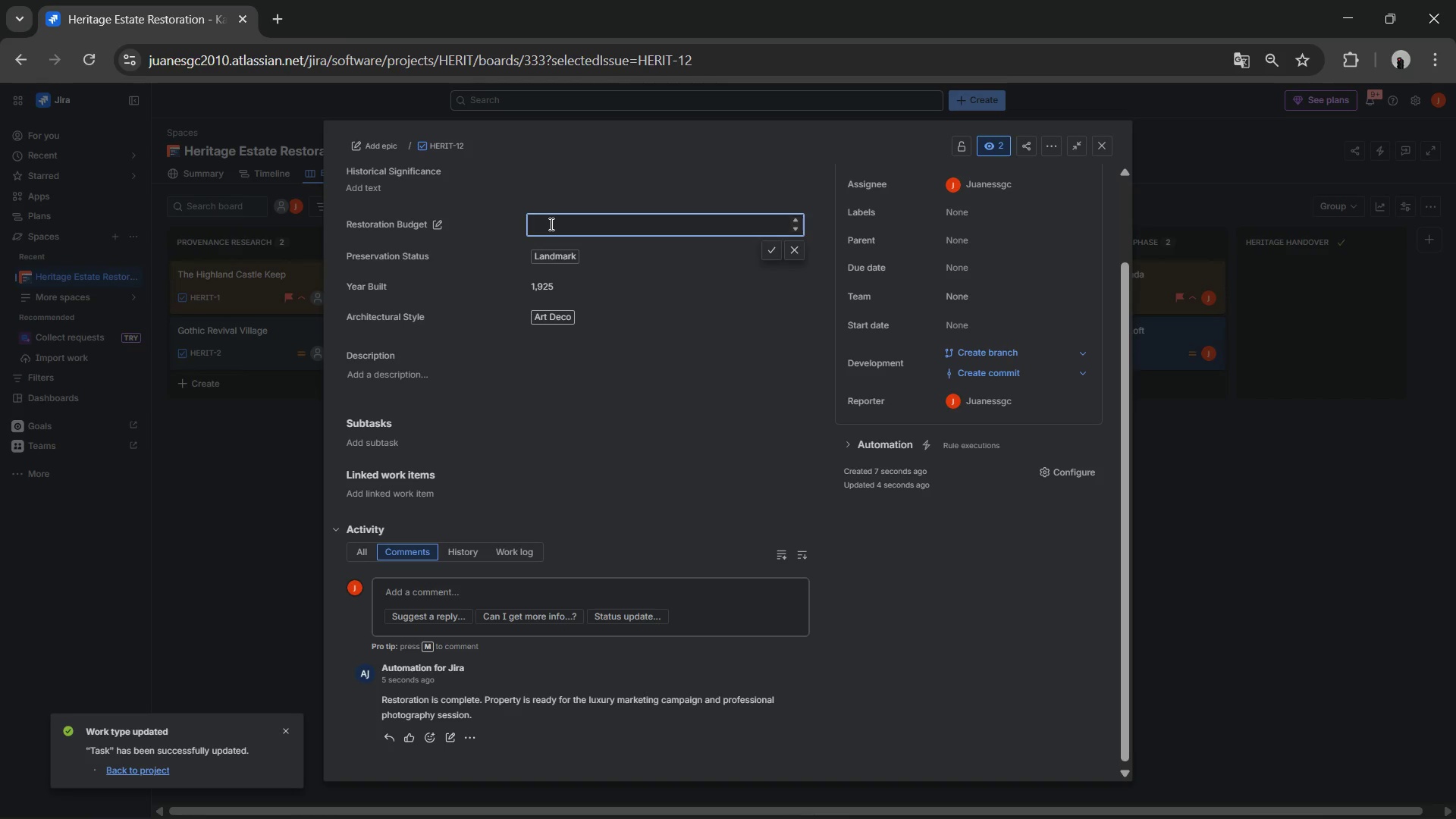 
key(Numpad1)
 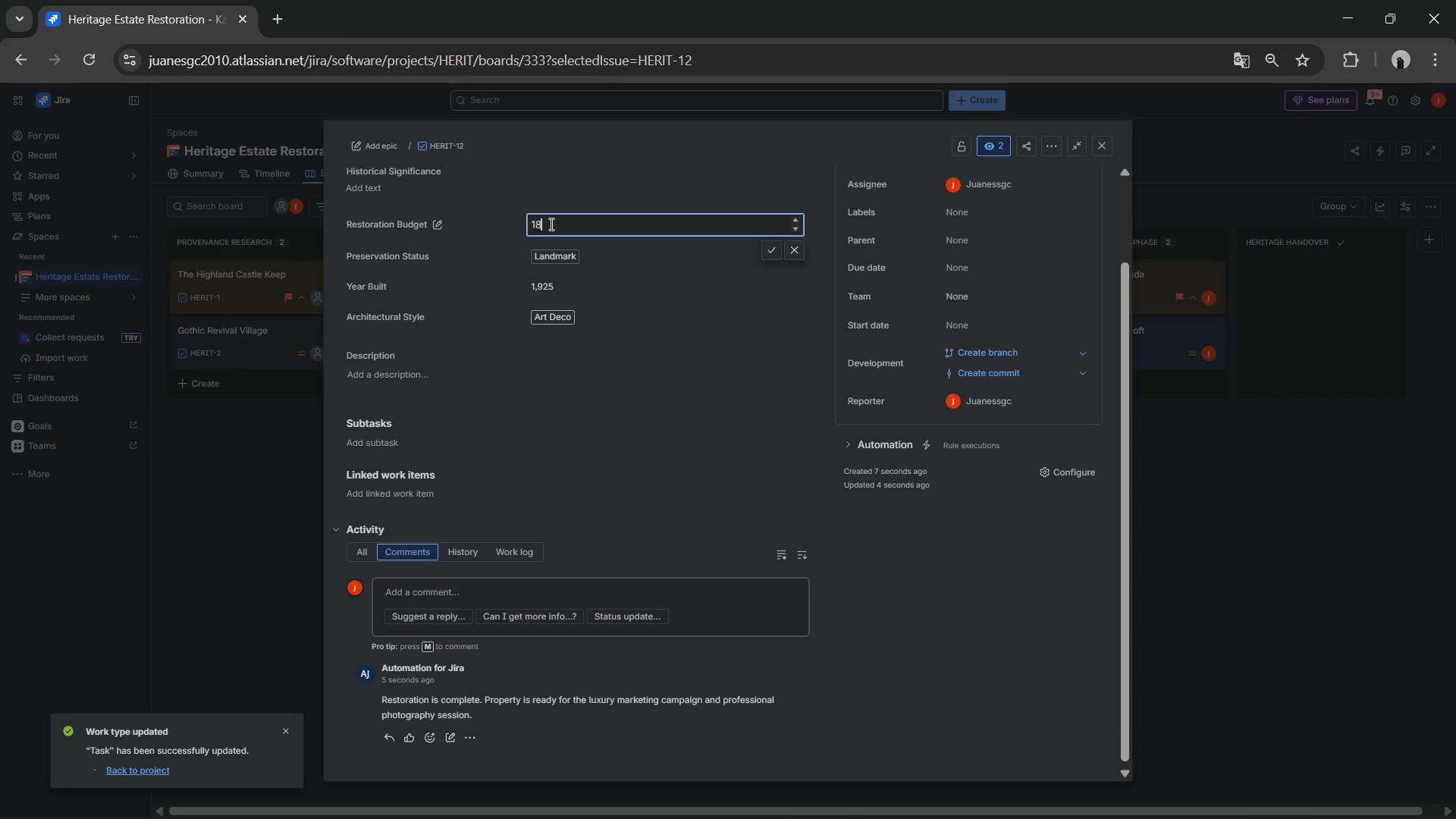 
key(Numpad8)
 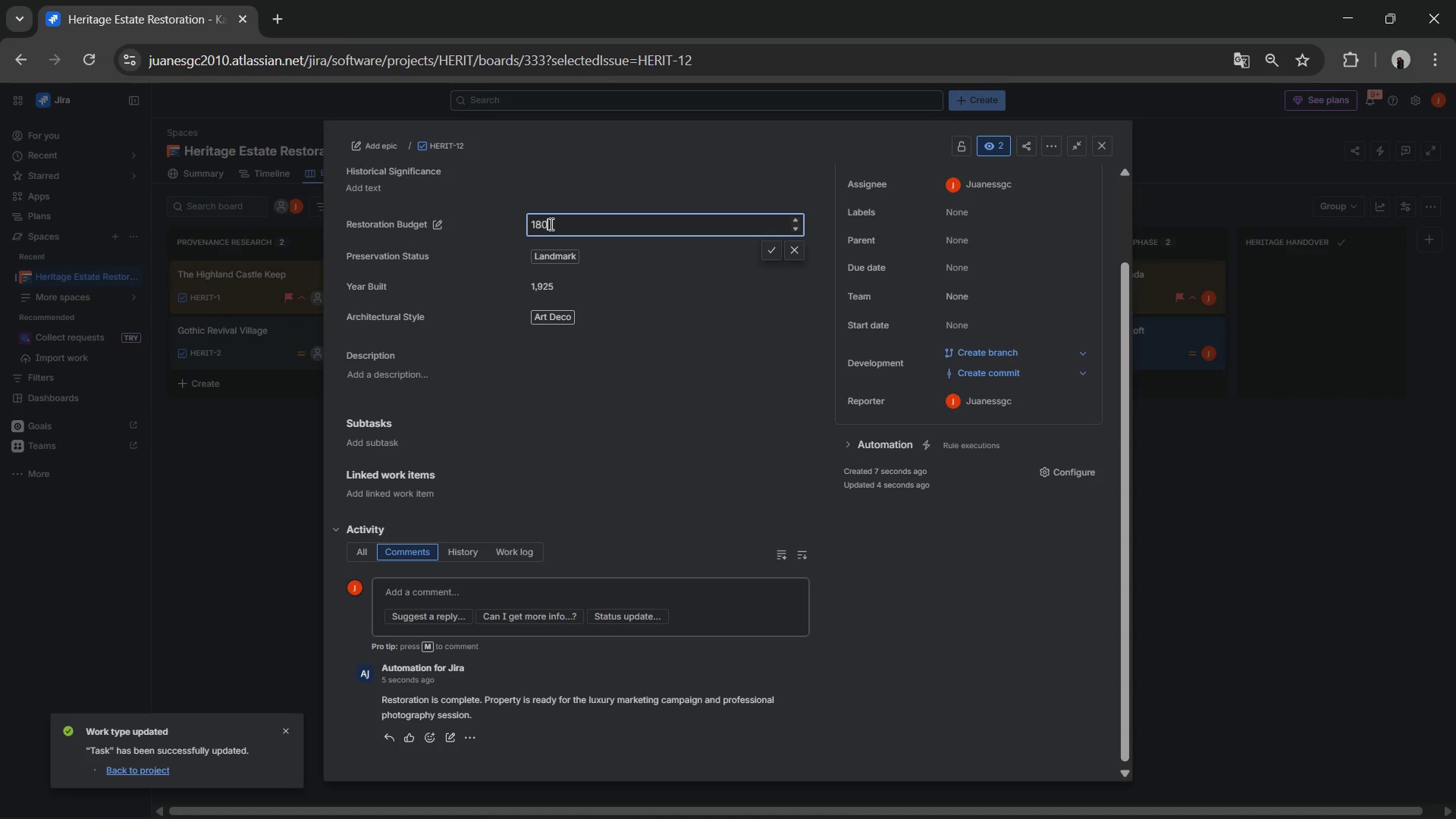 
key(Numpad0)
 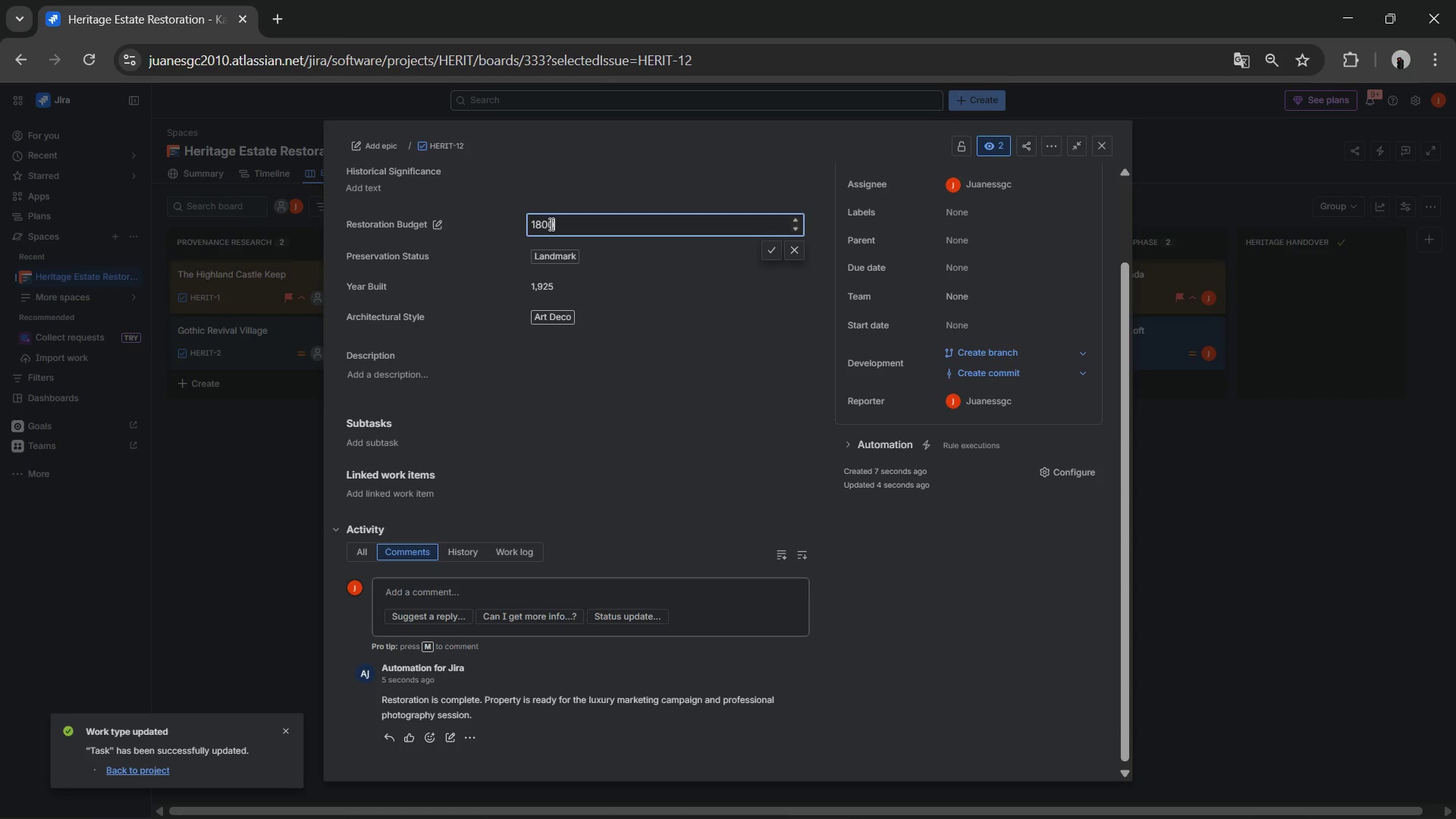 
key(Numpad0)
 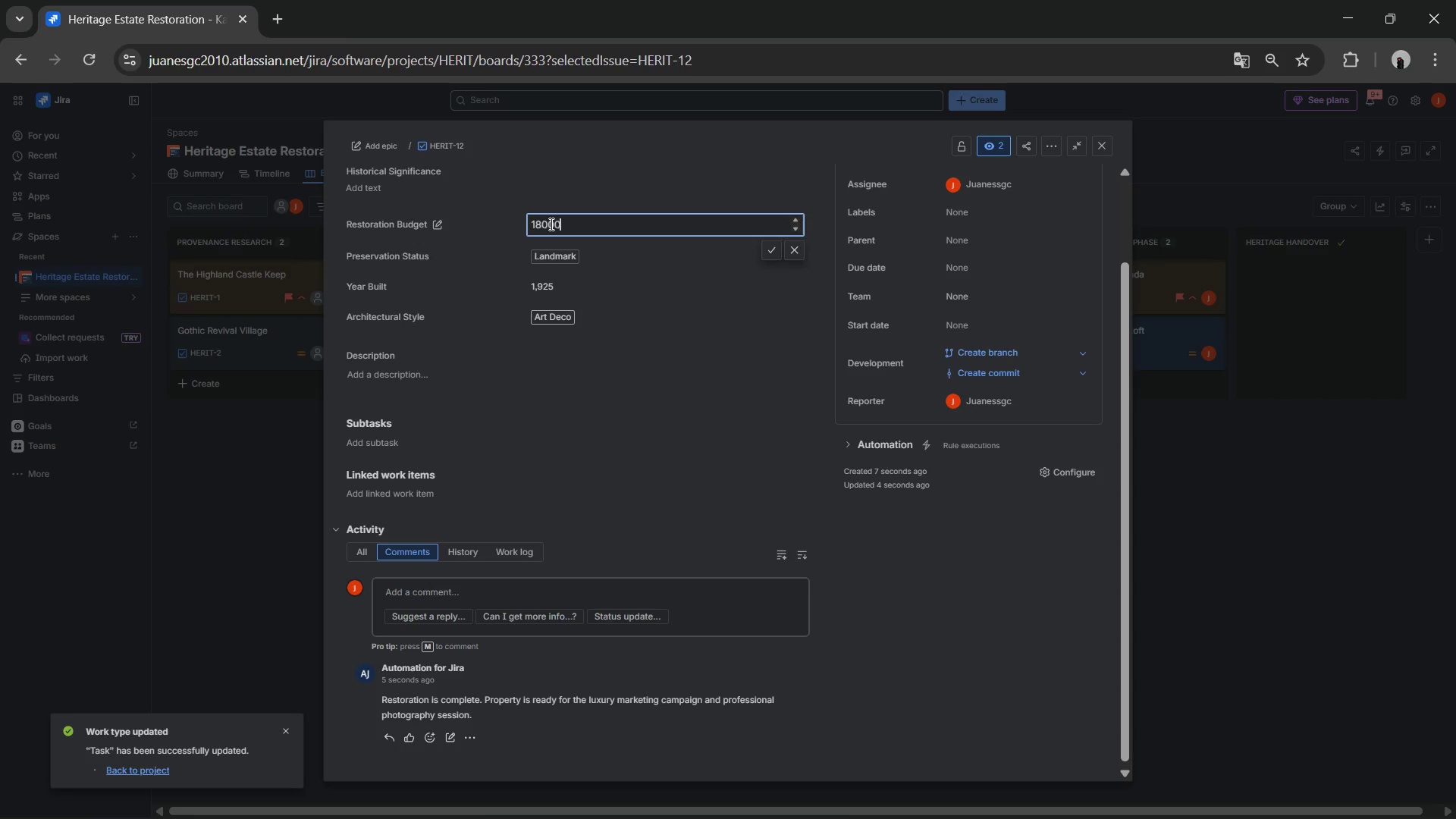 
key(Numpad0)
 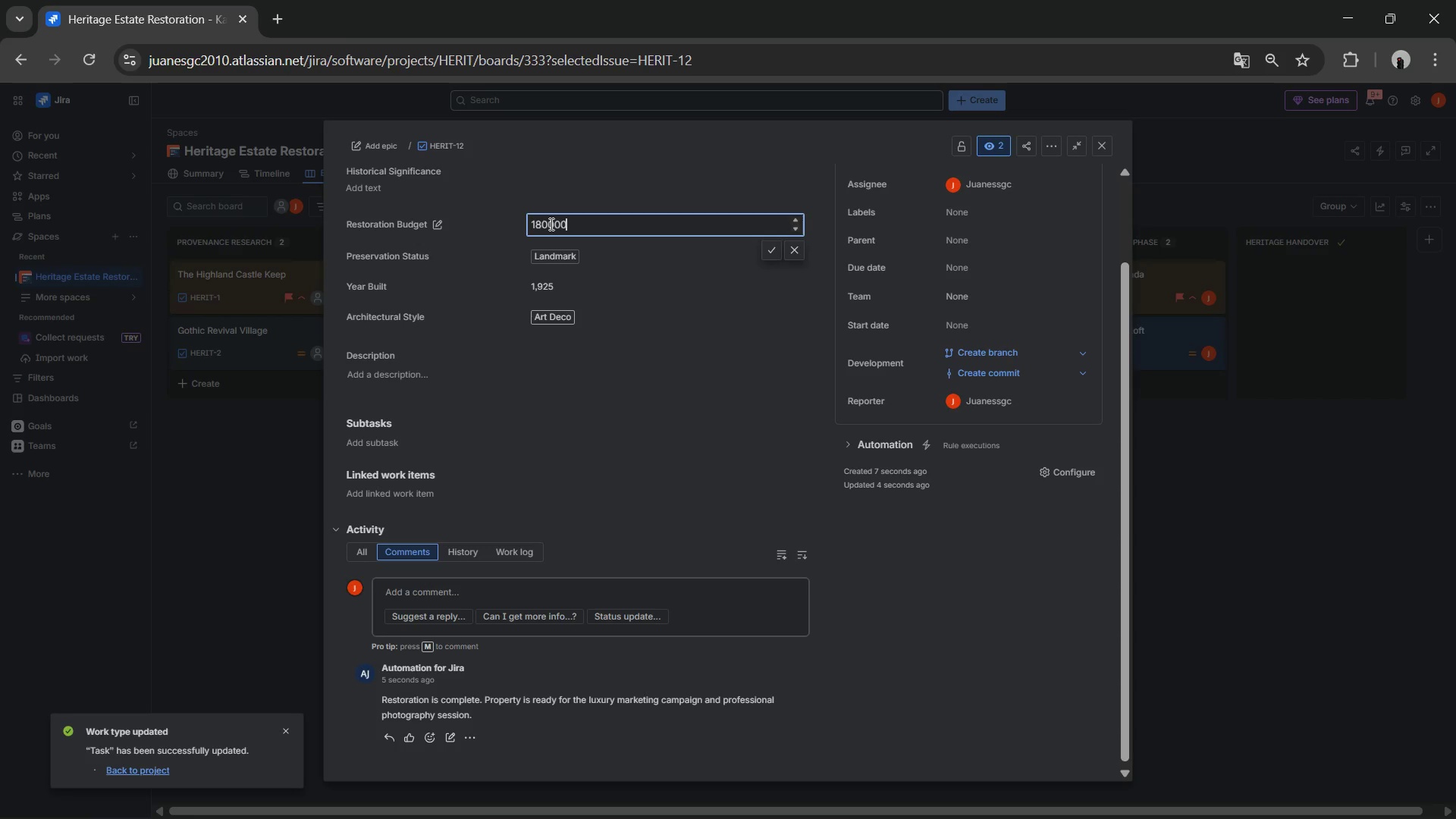 
key(Numpad0)
 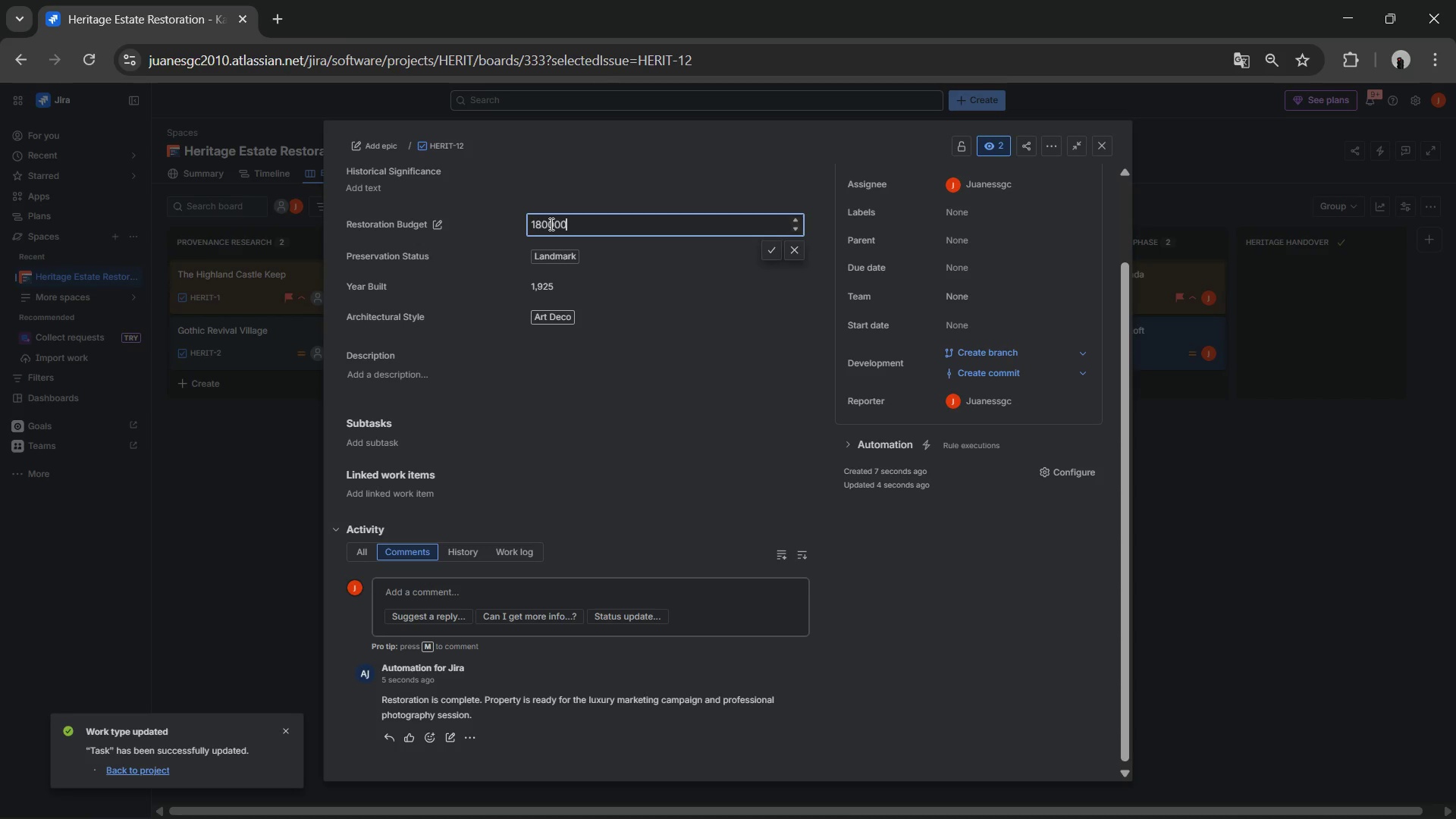 
key(NumpadEnter)
 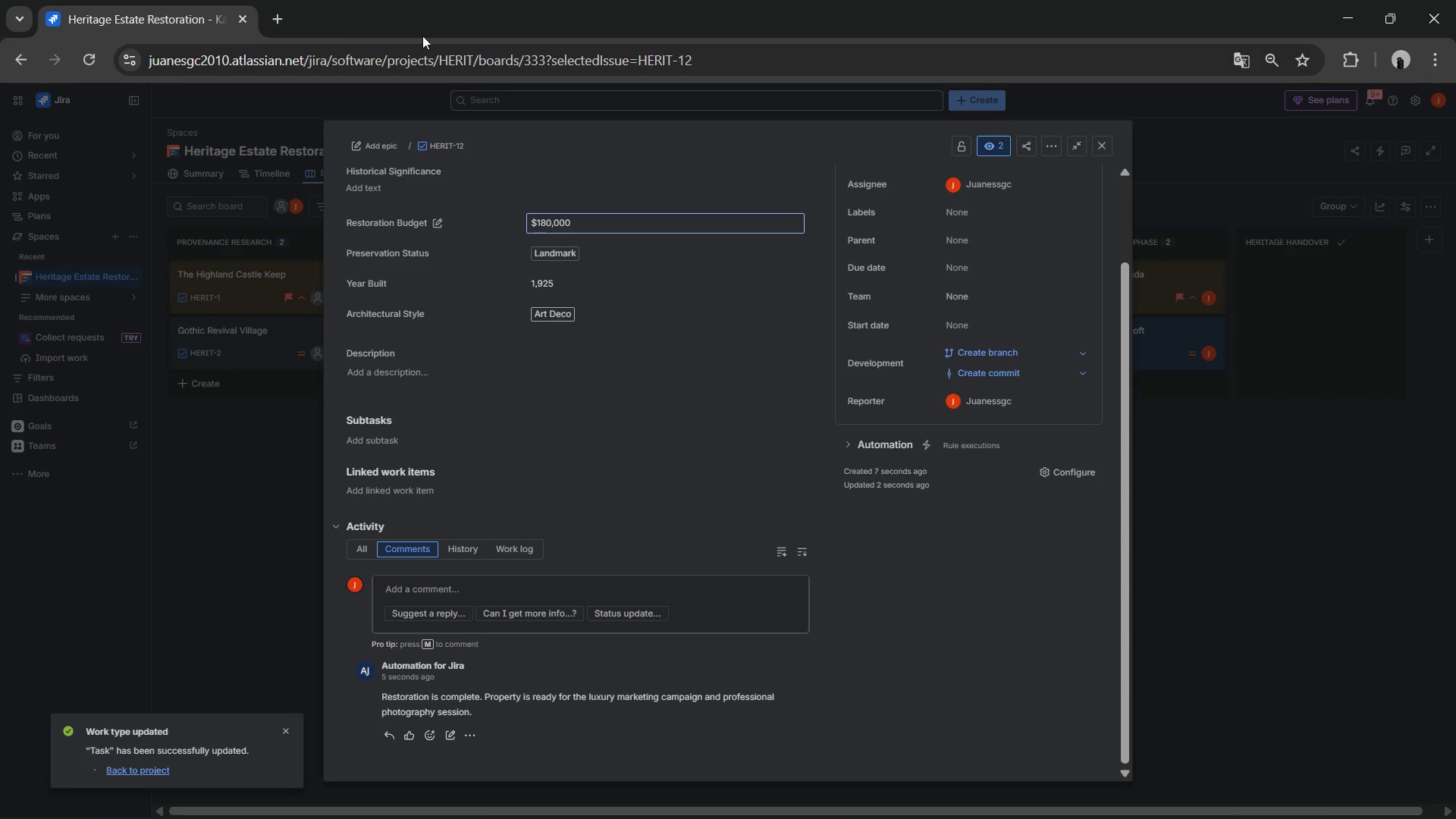 
left_click([416, 196])
 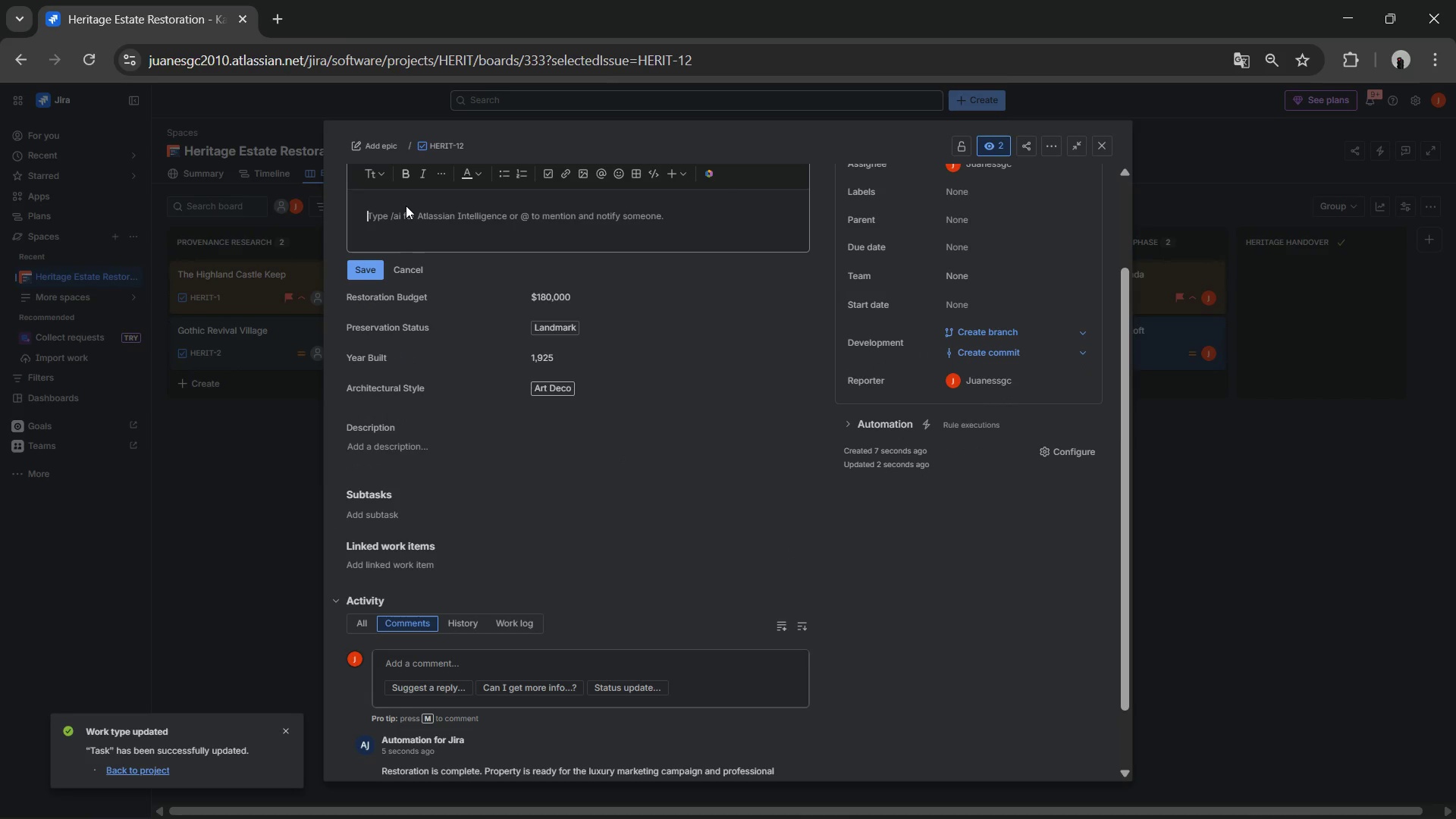 
type(Industrial pl)
key(Backspace)
key(Backspace)
type(era)
 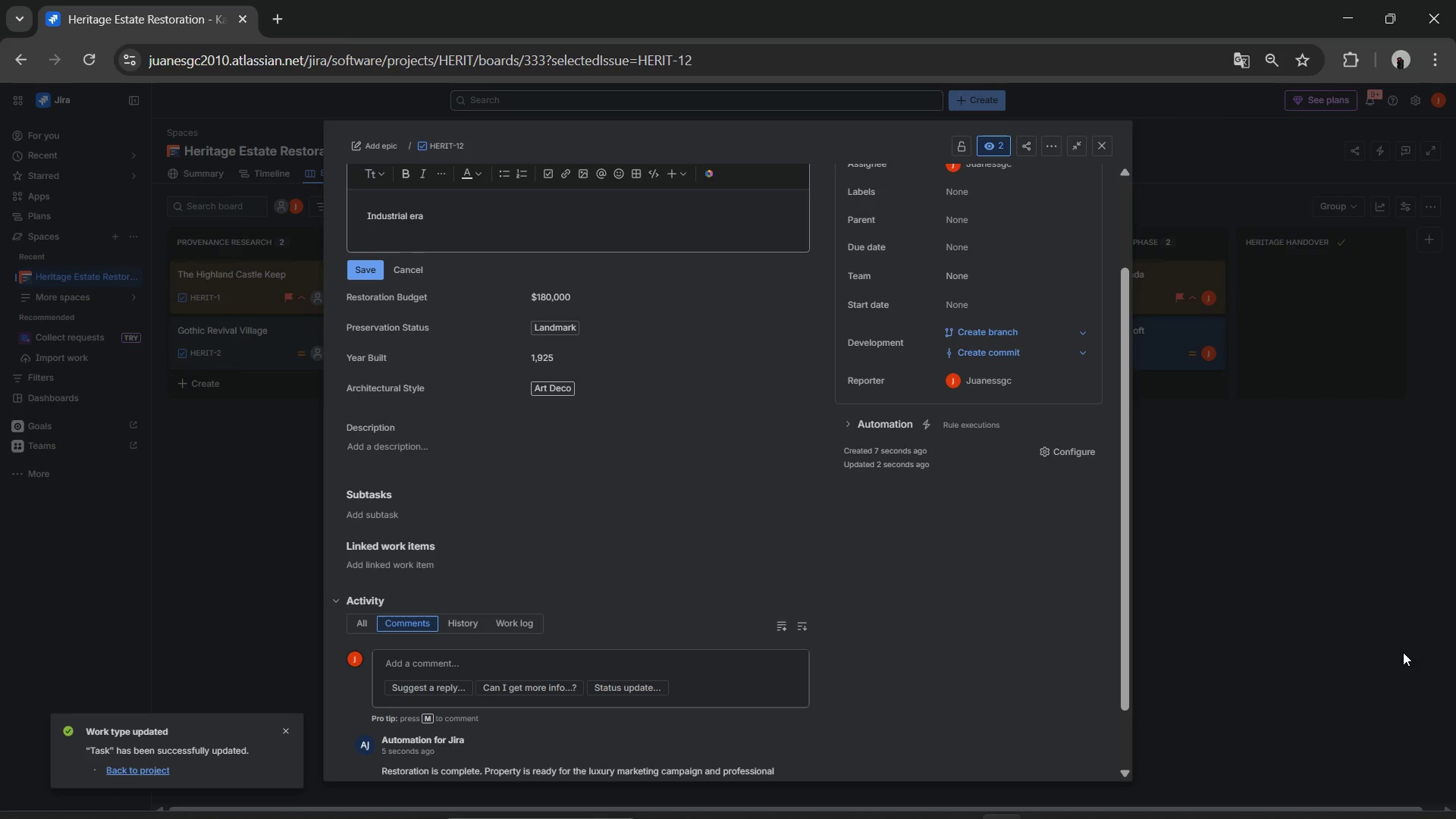 
type( warehouse wi)
key(Backspace)
key(Backspace)
key(Backspace)
type(< first building in the district with steel.frame construction)
 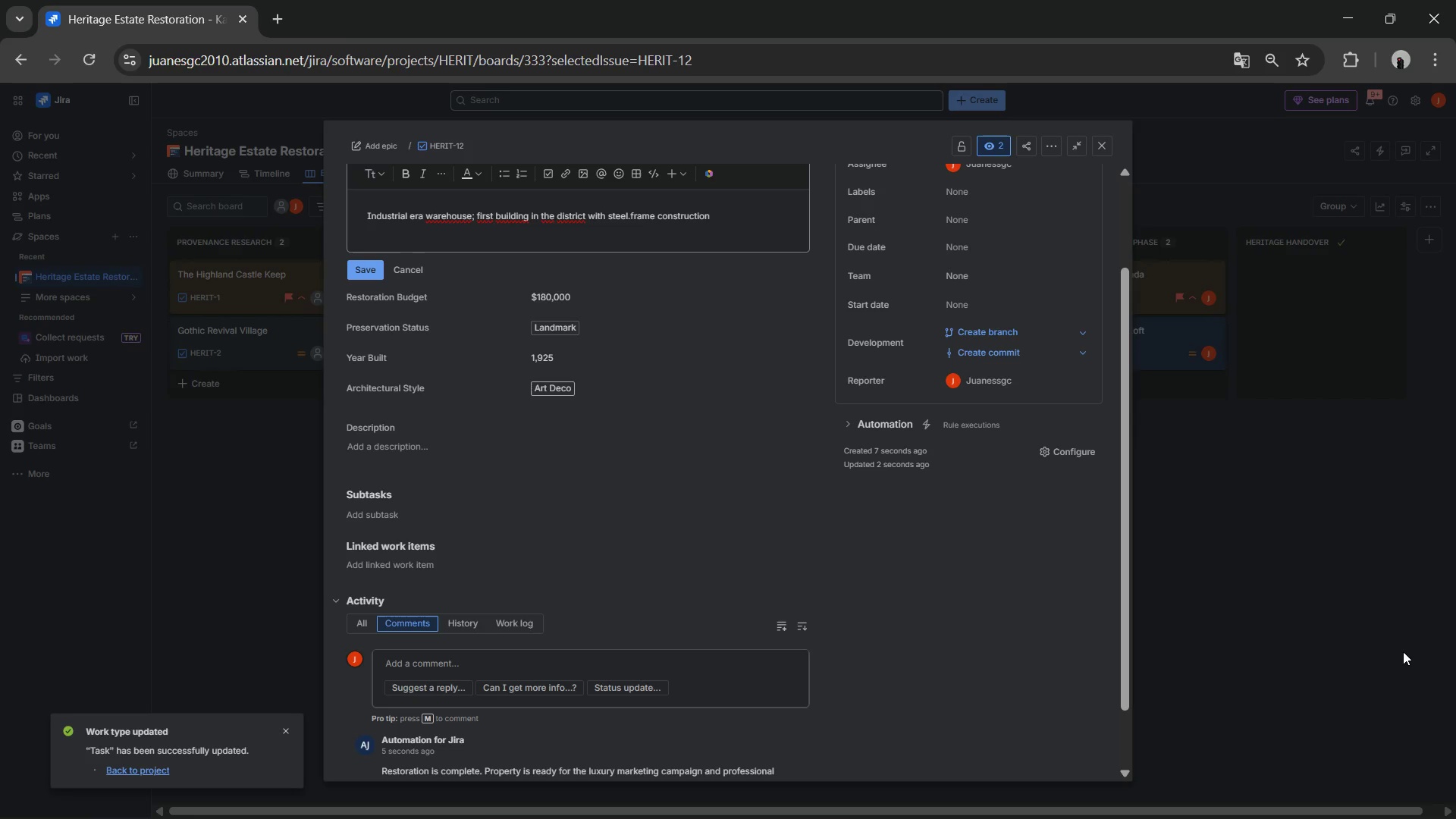 
hold_key(key=ArrowLeft, duration=1.02)
 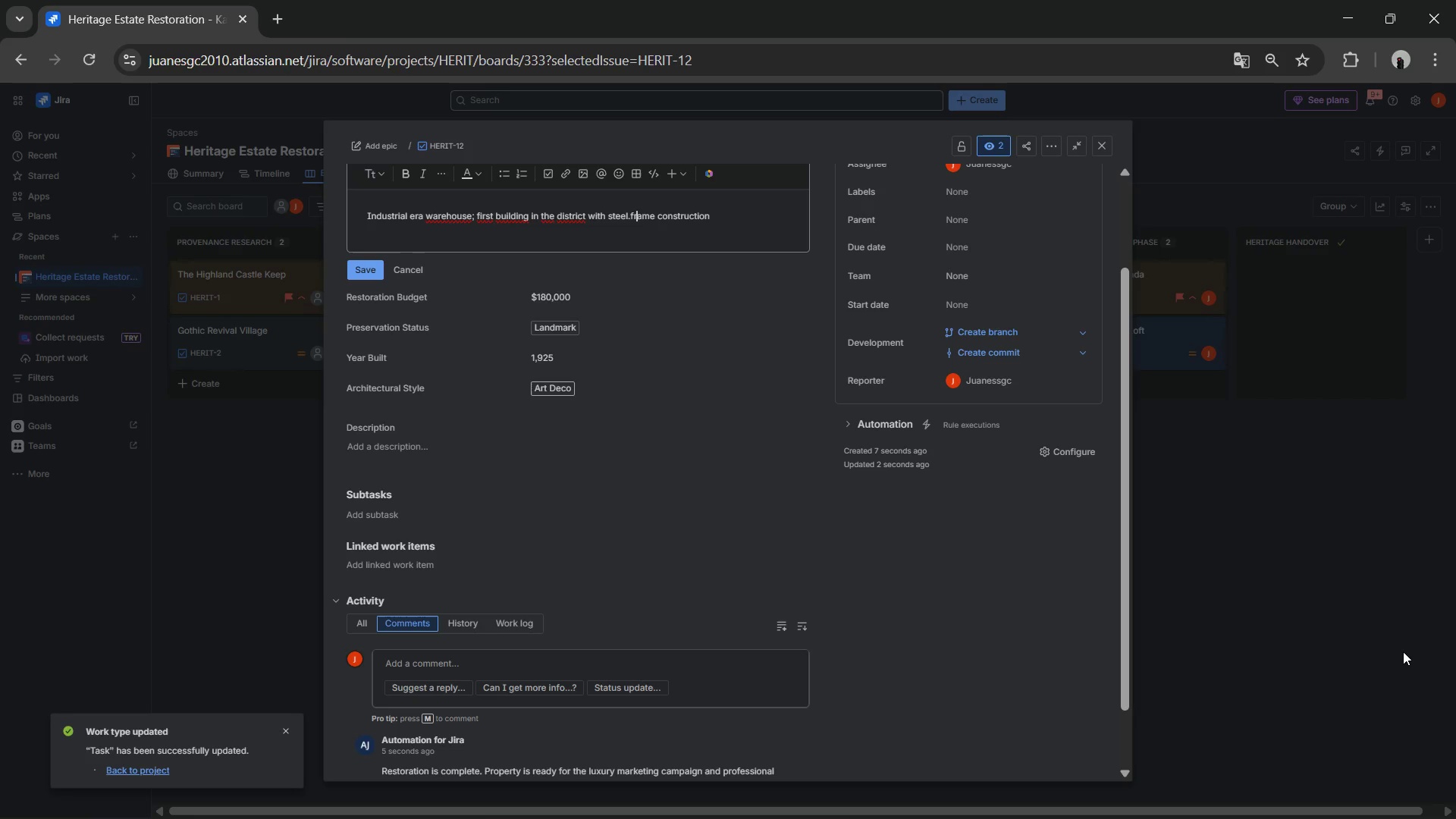 
key(ArrowLeft)
 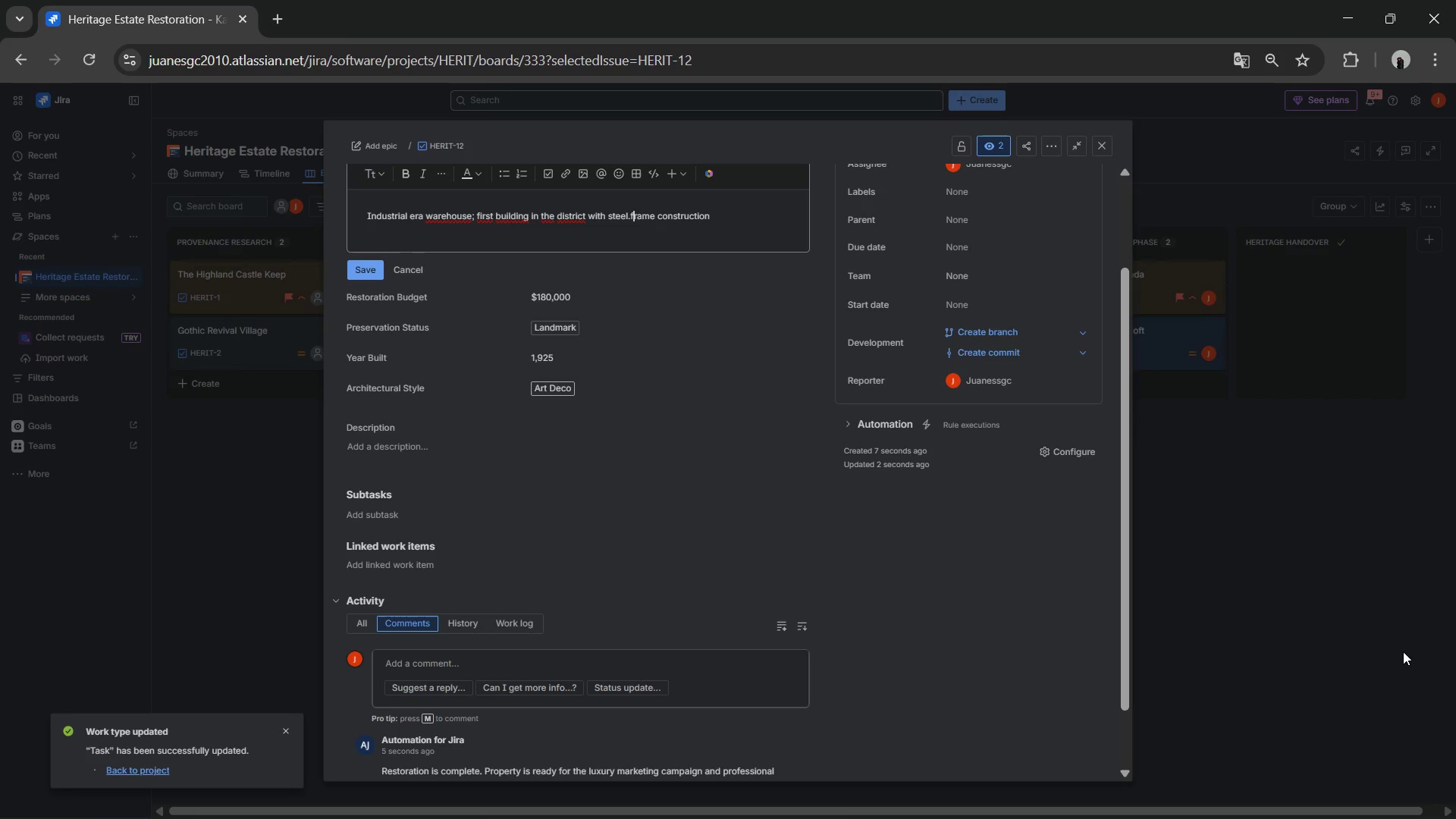 
key(ArrowLeft)
 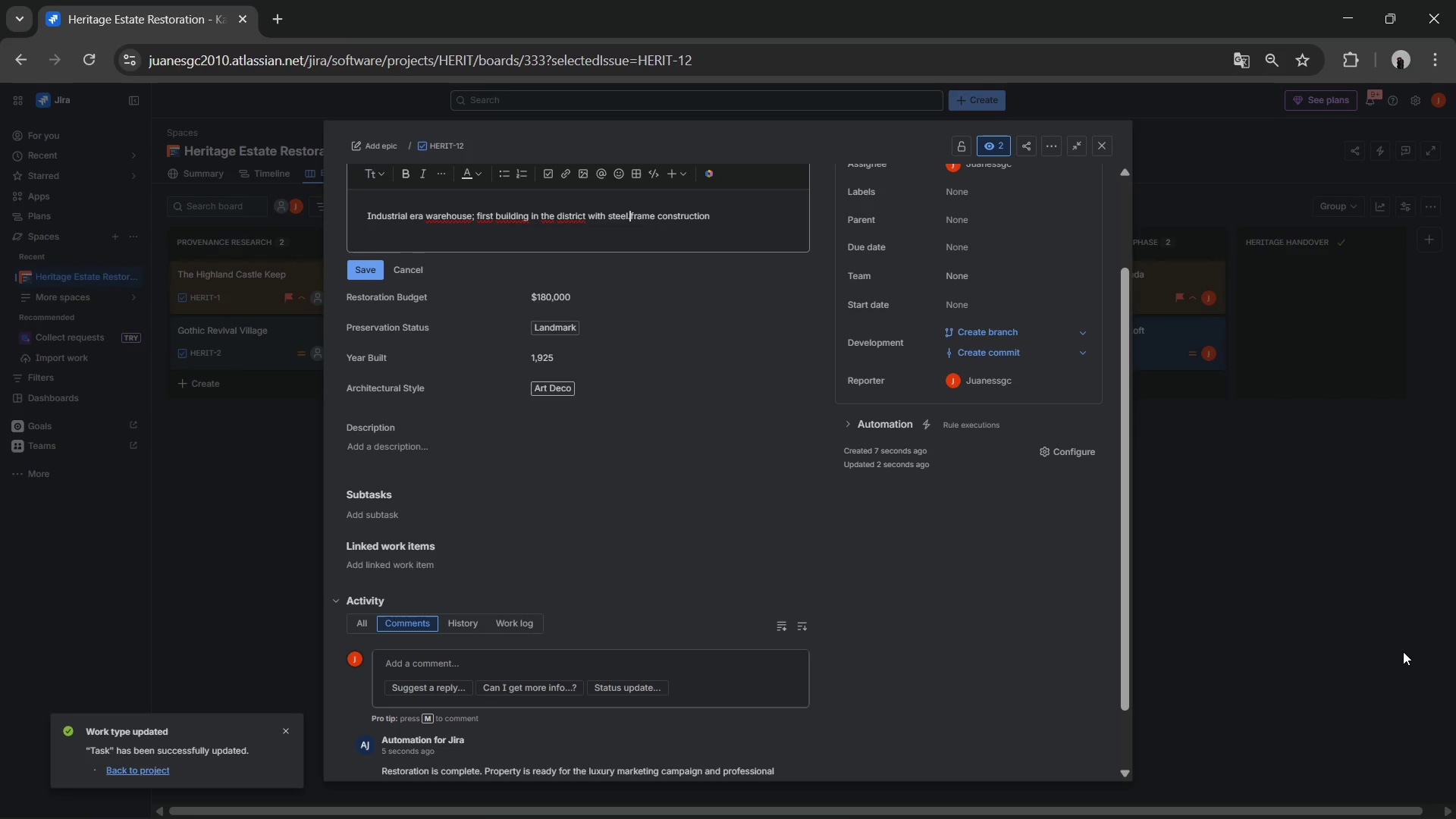 
key(ArrowLeft)
 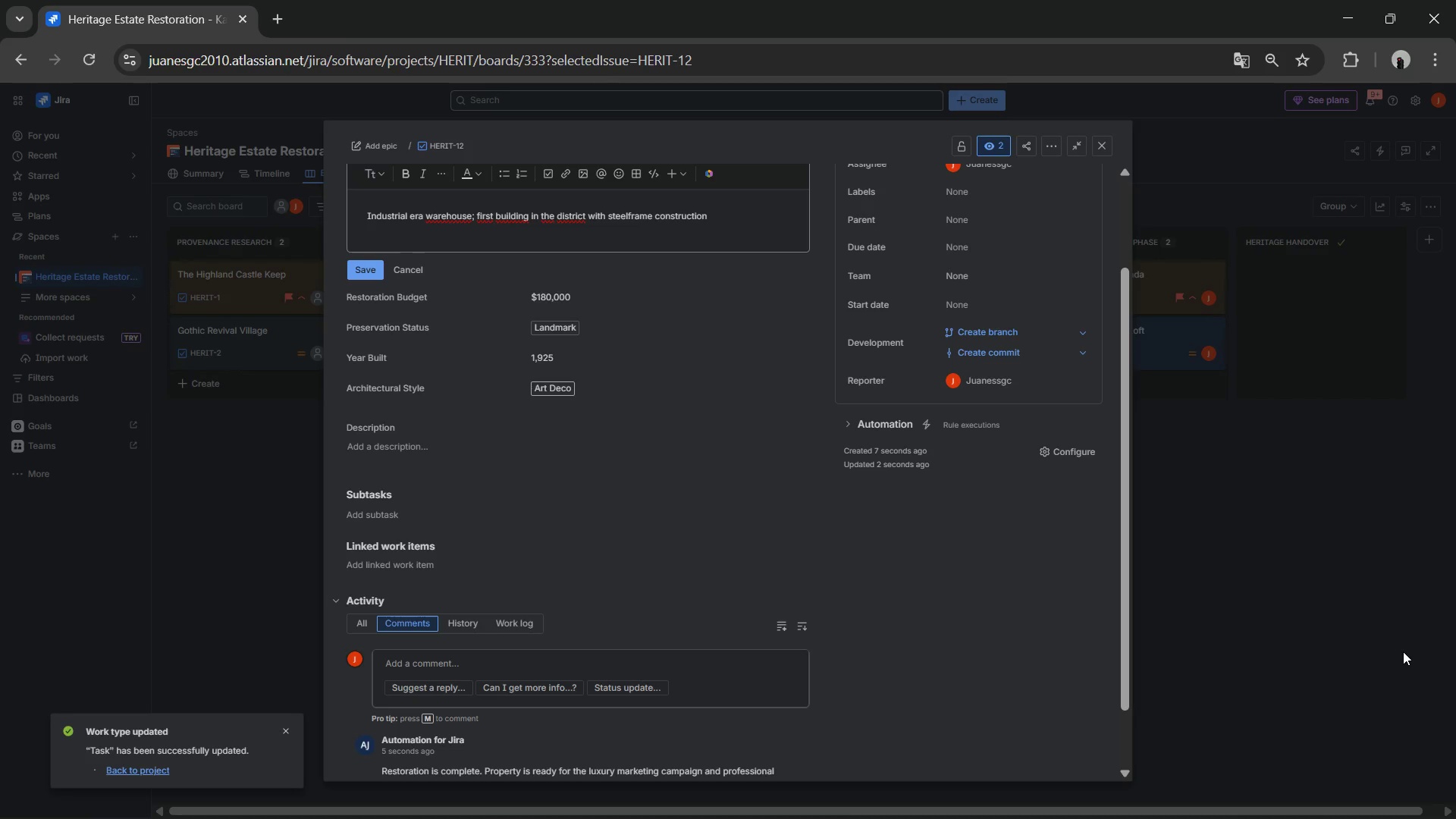 
key(Backspace)
 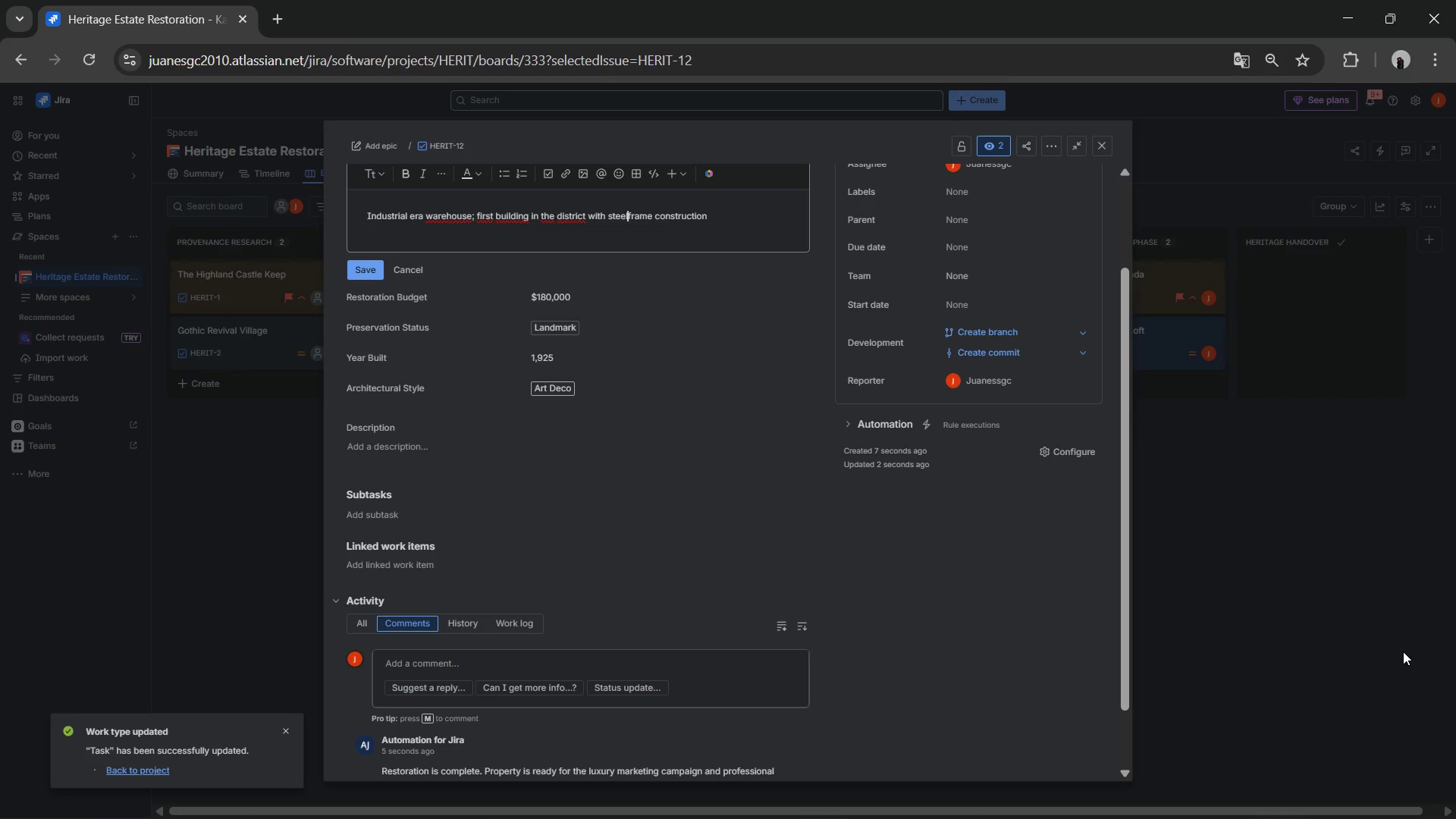 
key(Minus)
 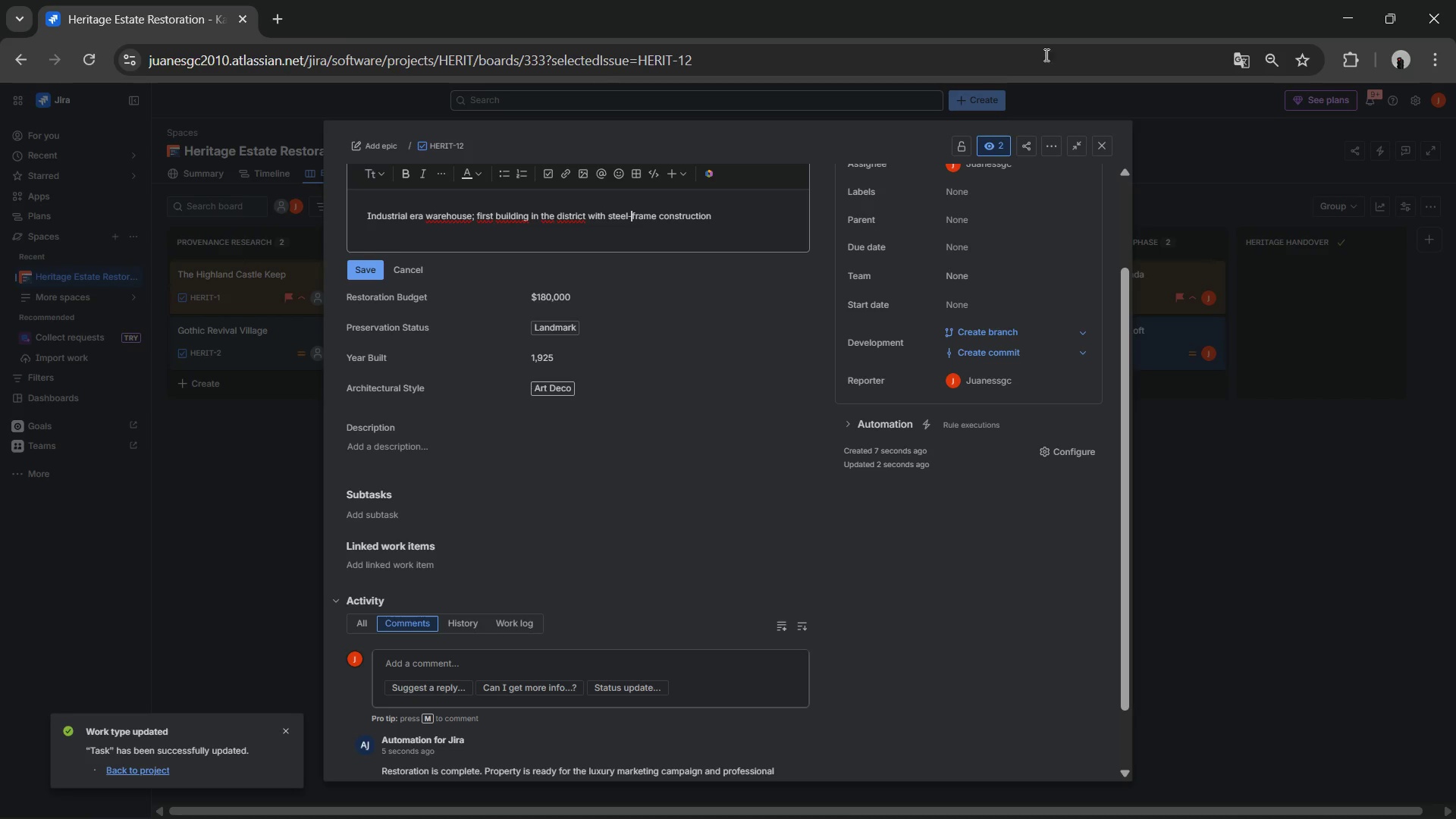 
left_click([1103, 146])
 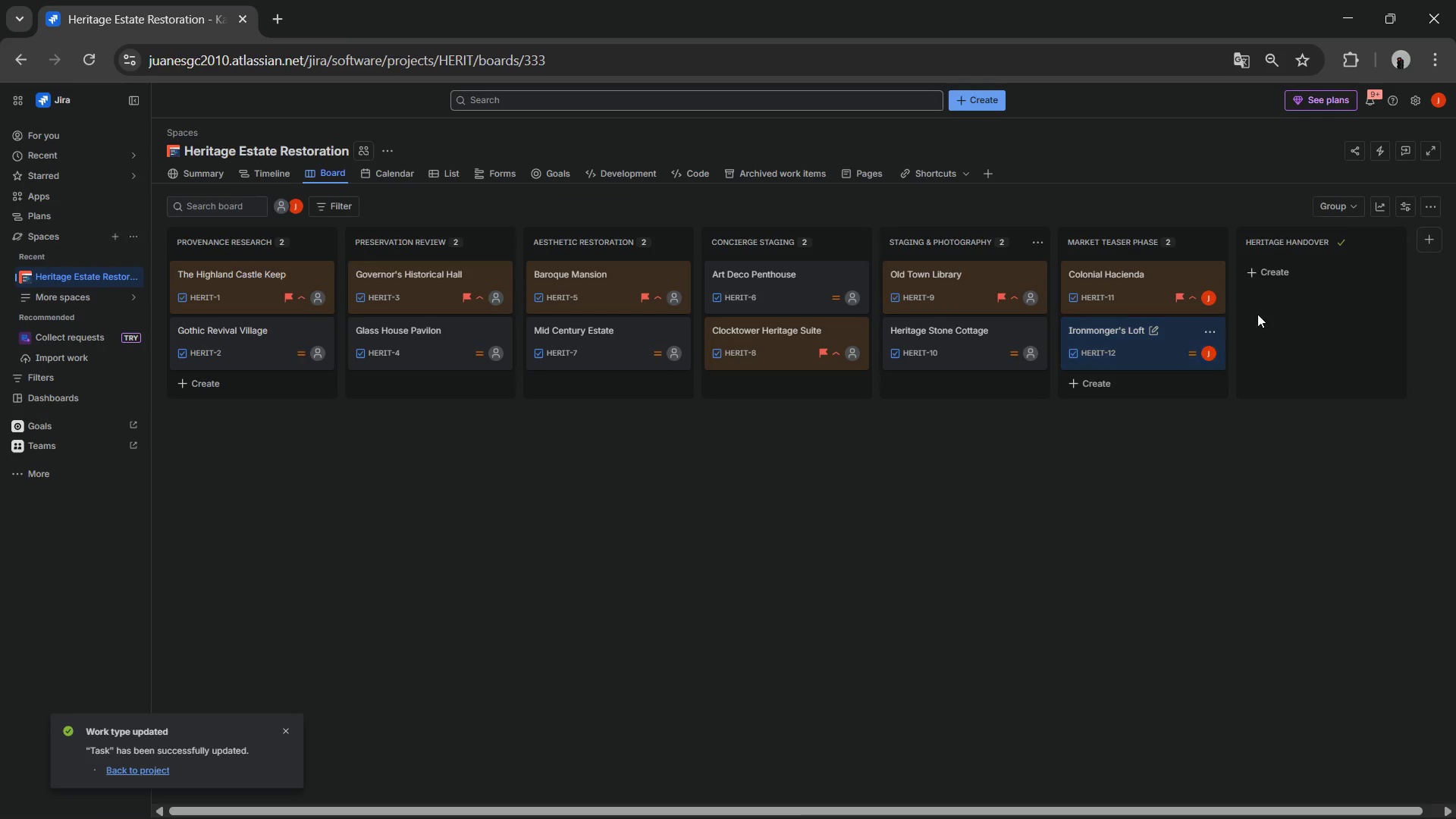 
wait(5.58)
 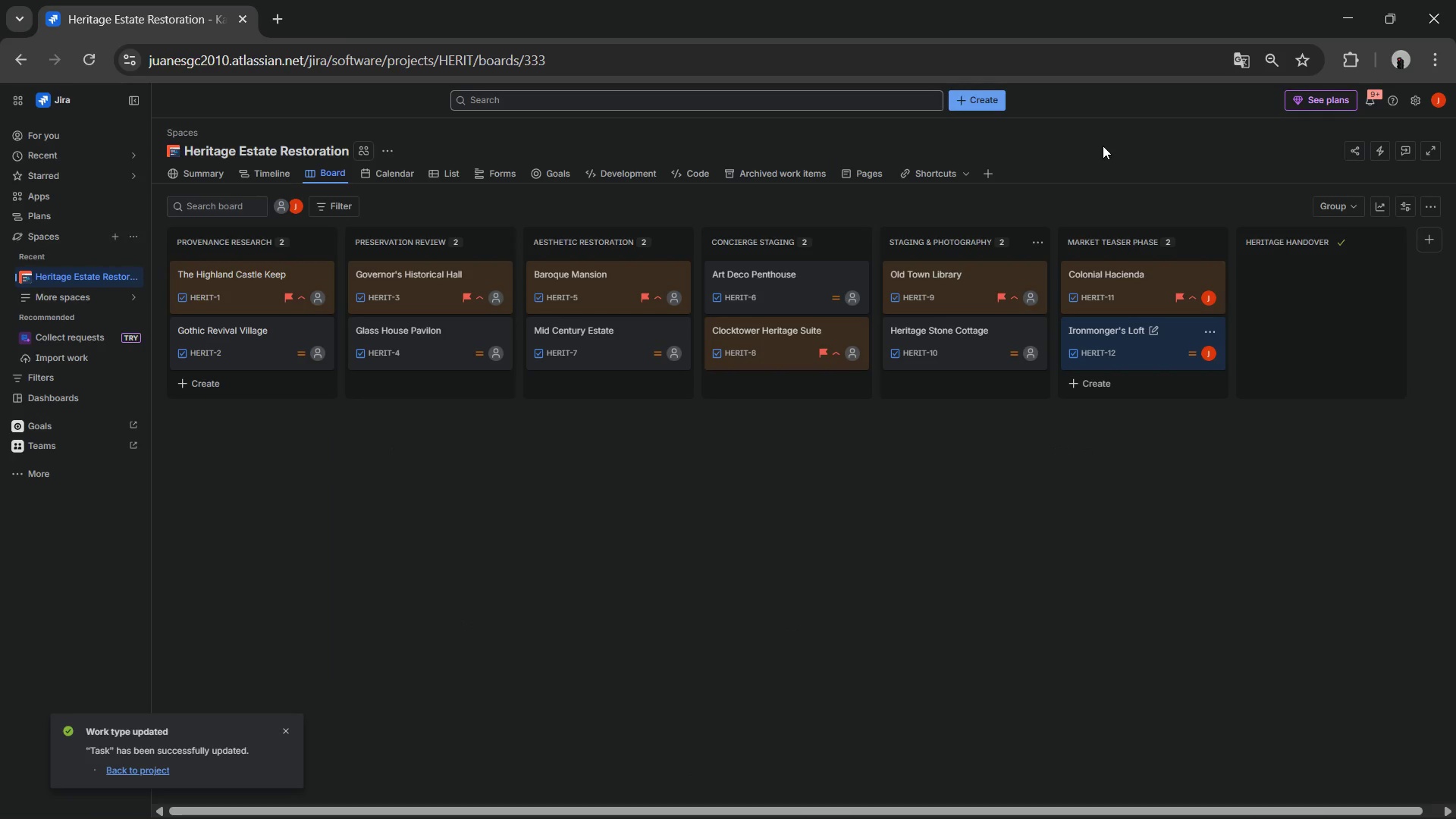 
mouse_move([1282, 284])
 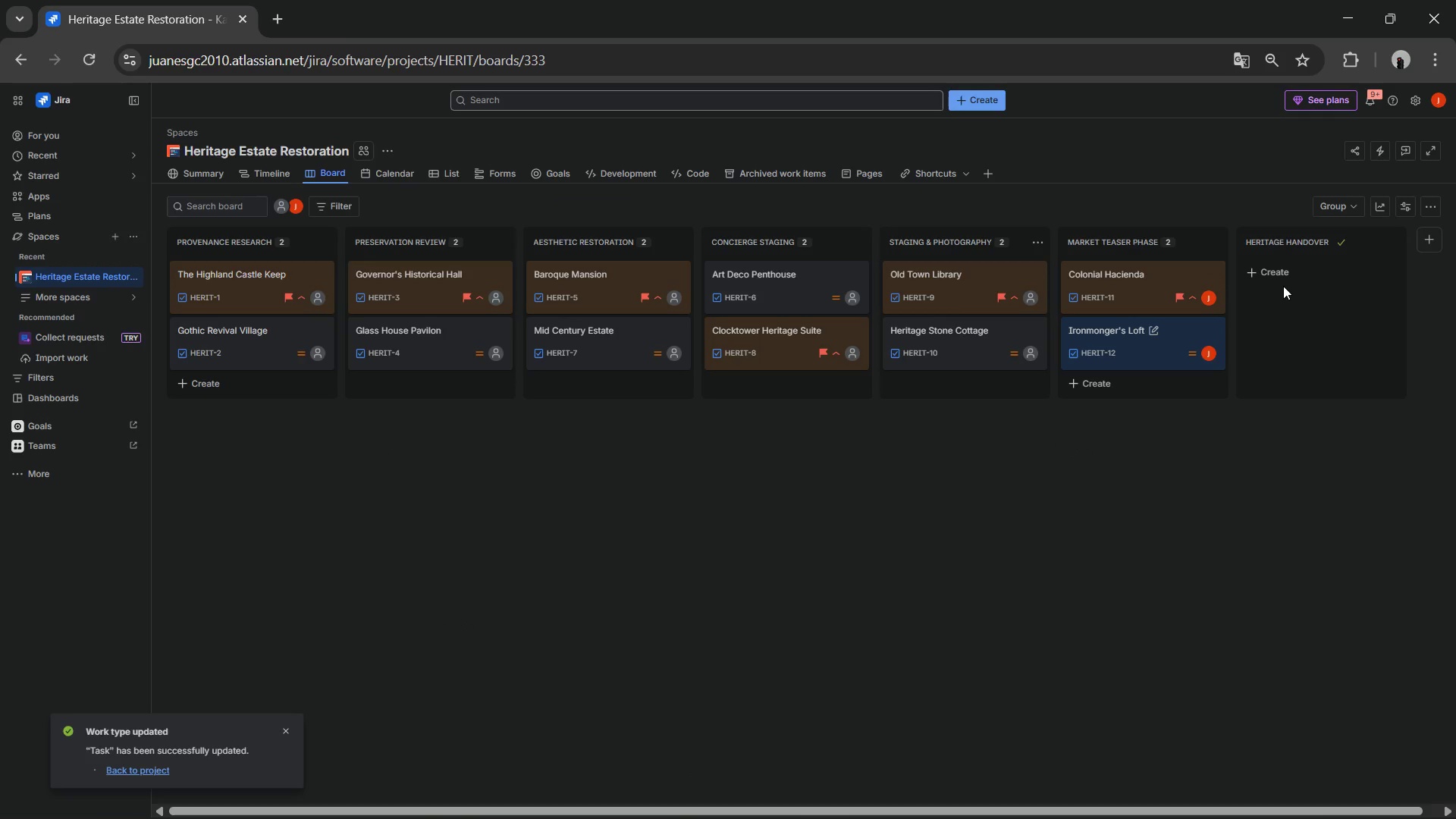 
wait(10.63)
 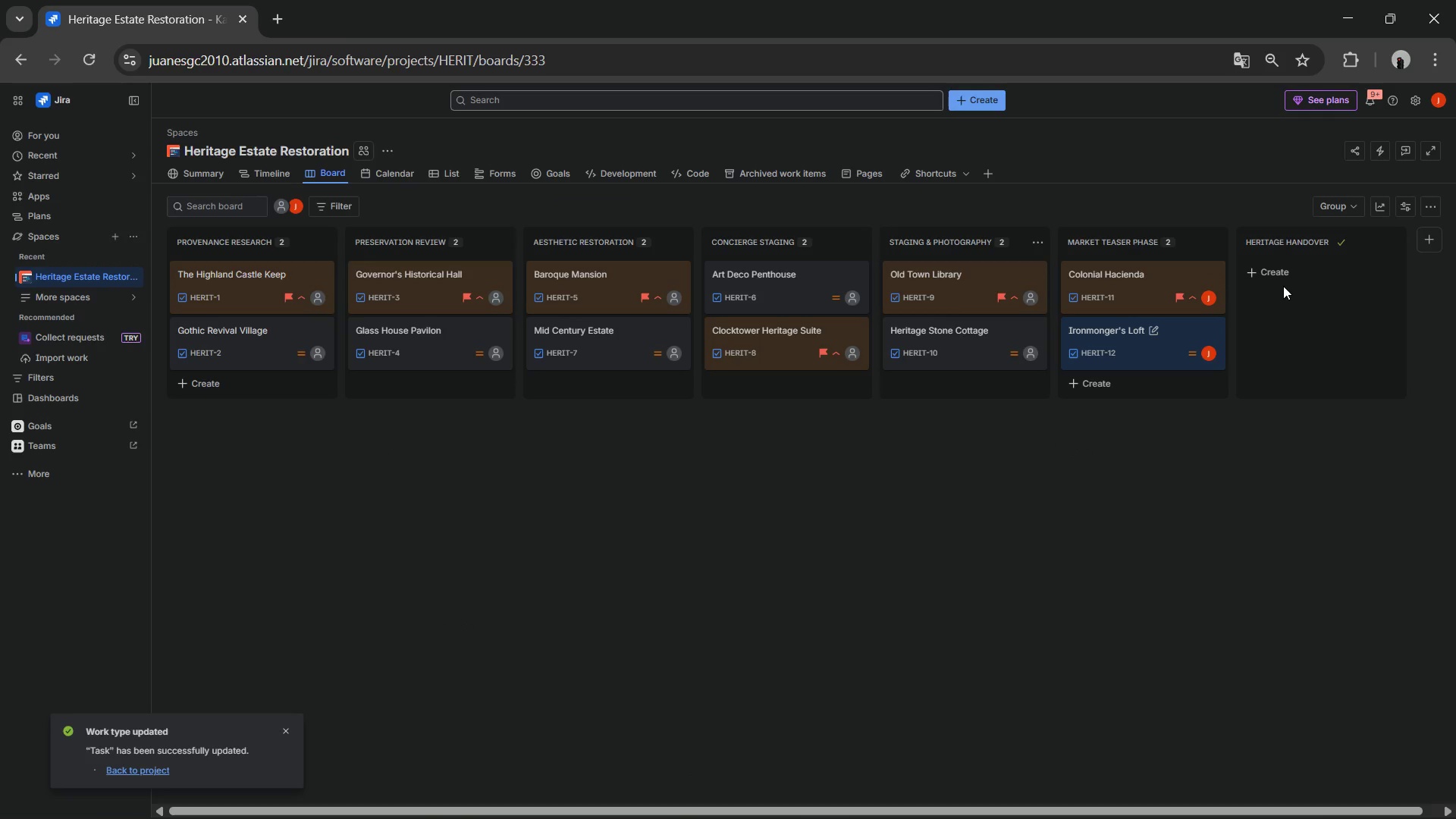 
left_click([1274, 271])
 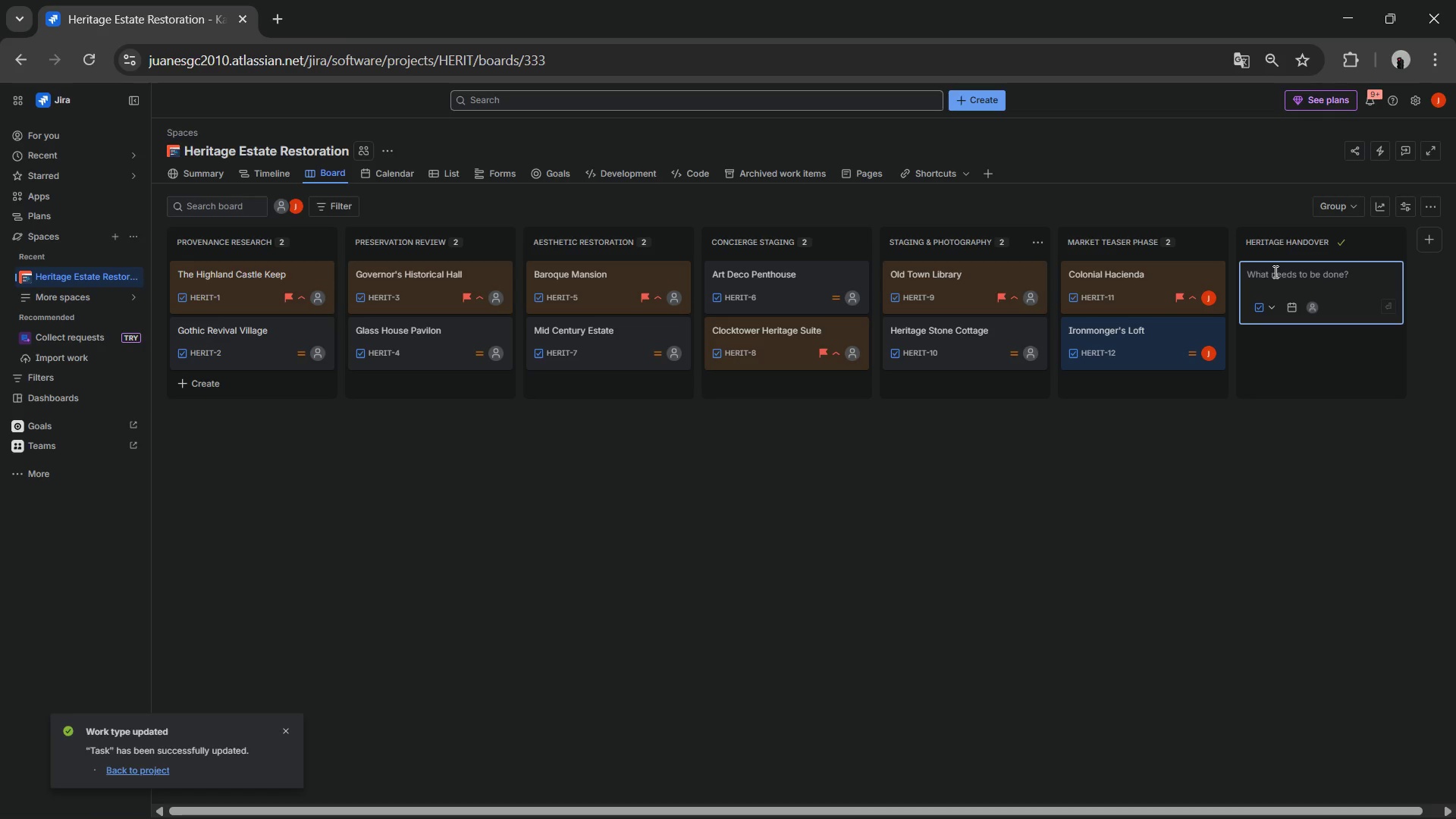 
type(The v)
key(Backspace)
type(Victorian Manor)
 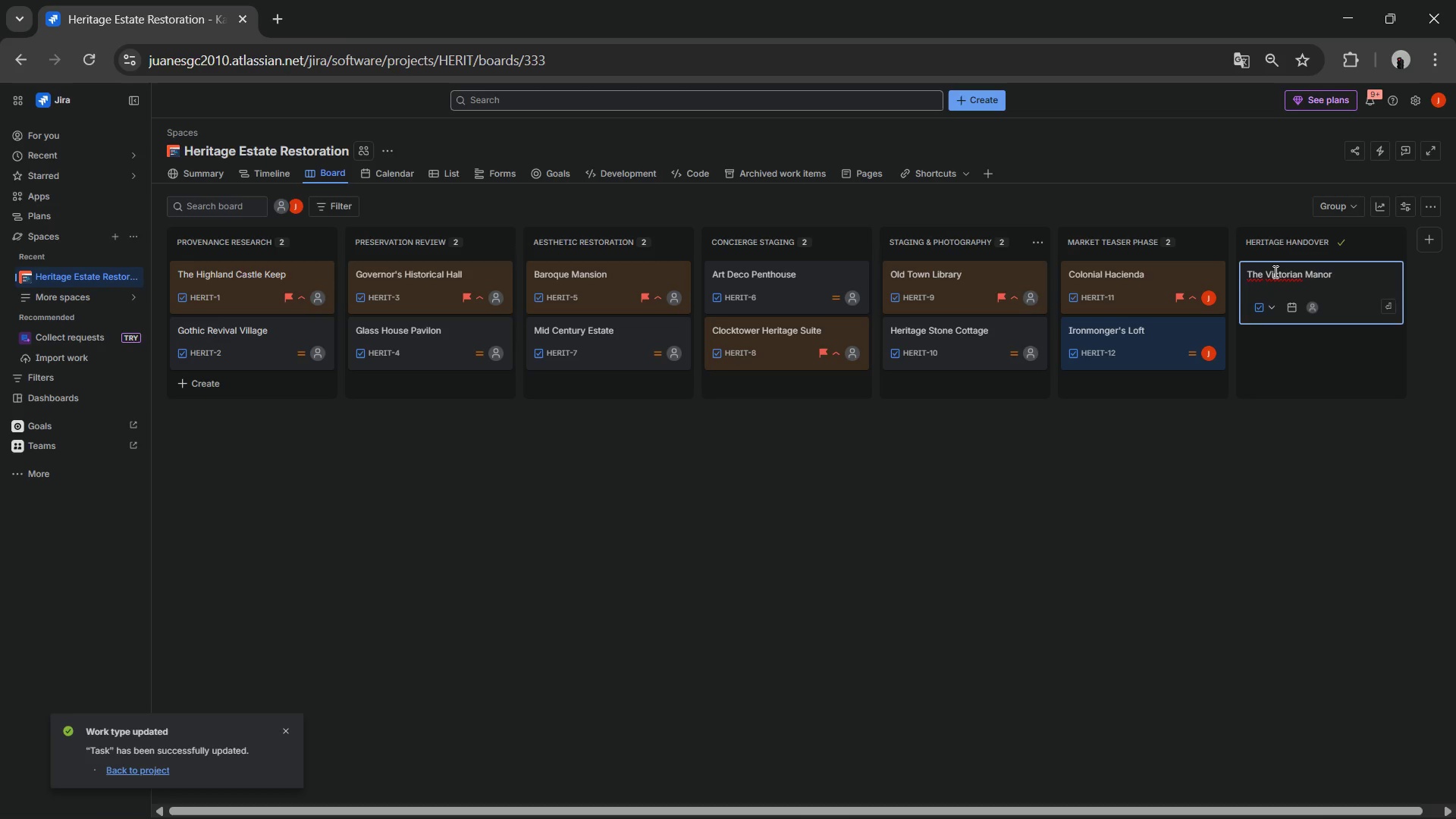 
 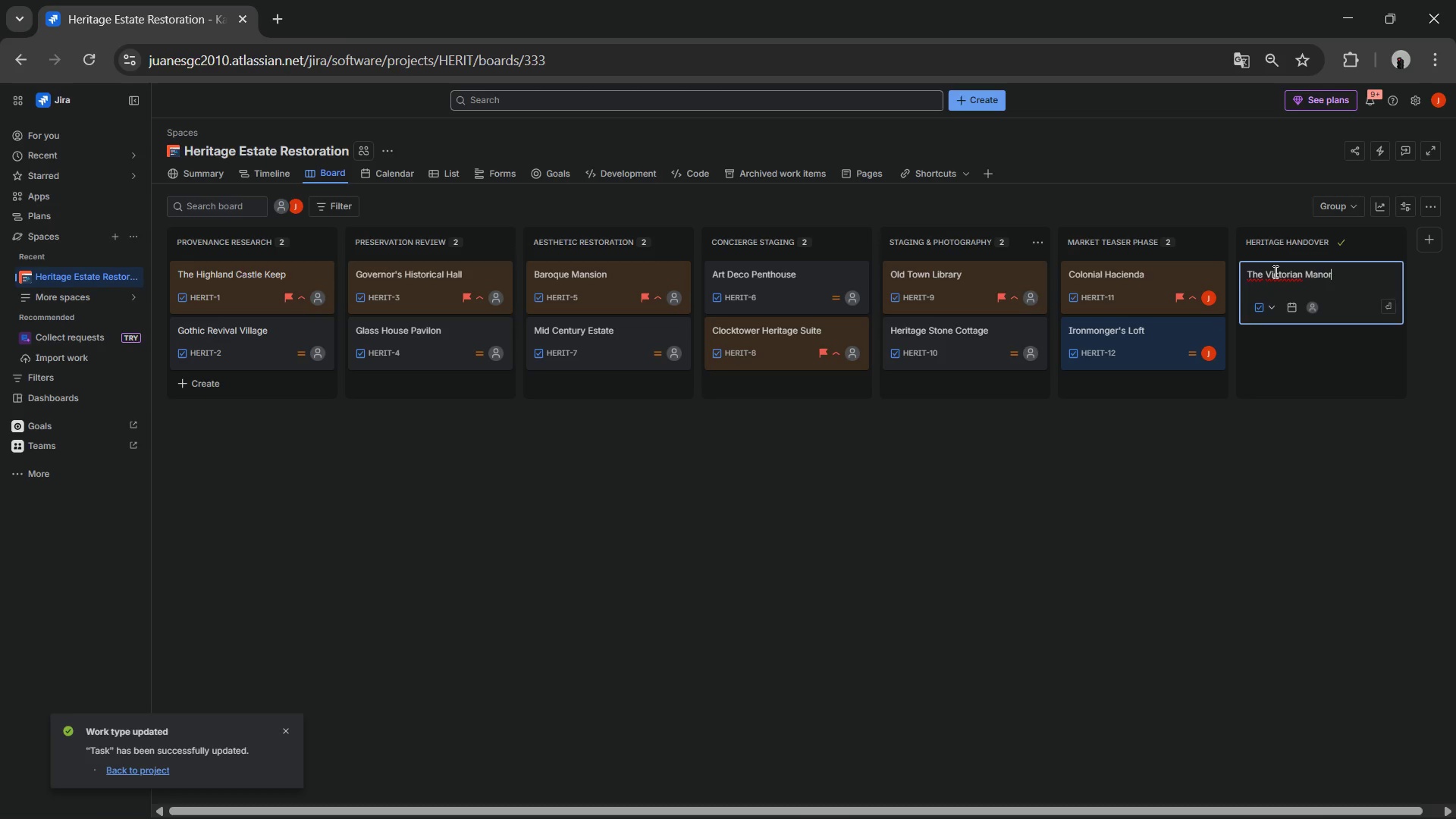 
key(Enter)
 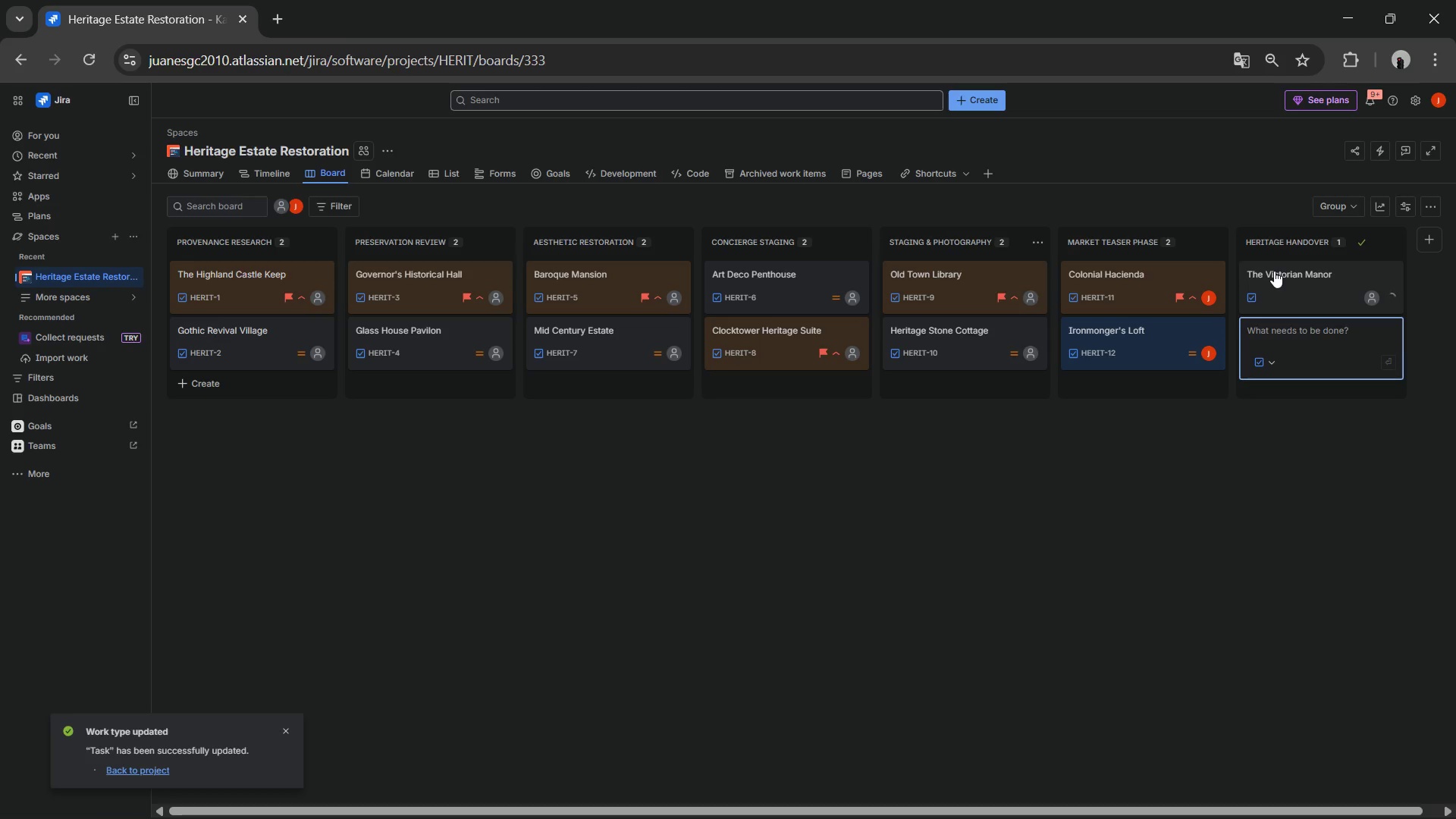 
left_click([1276, 271])
 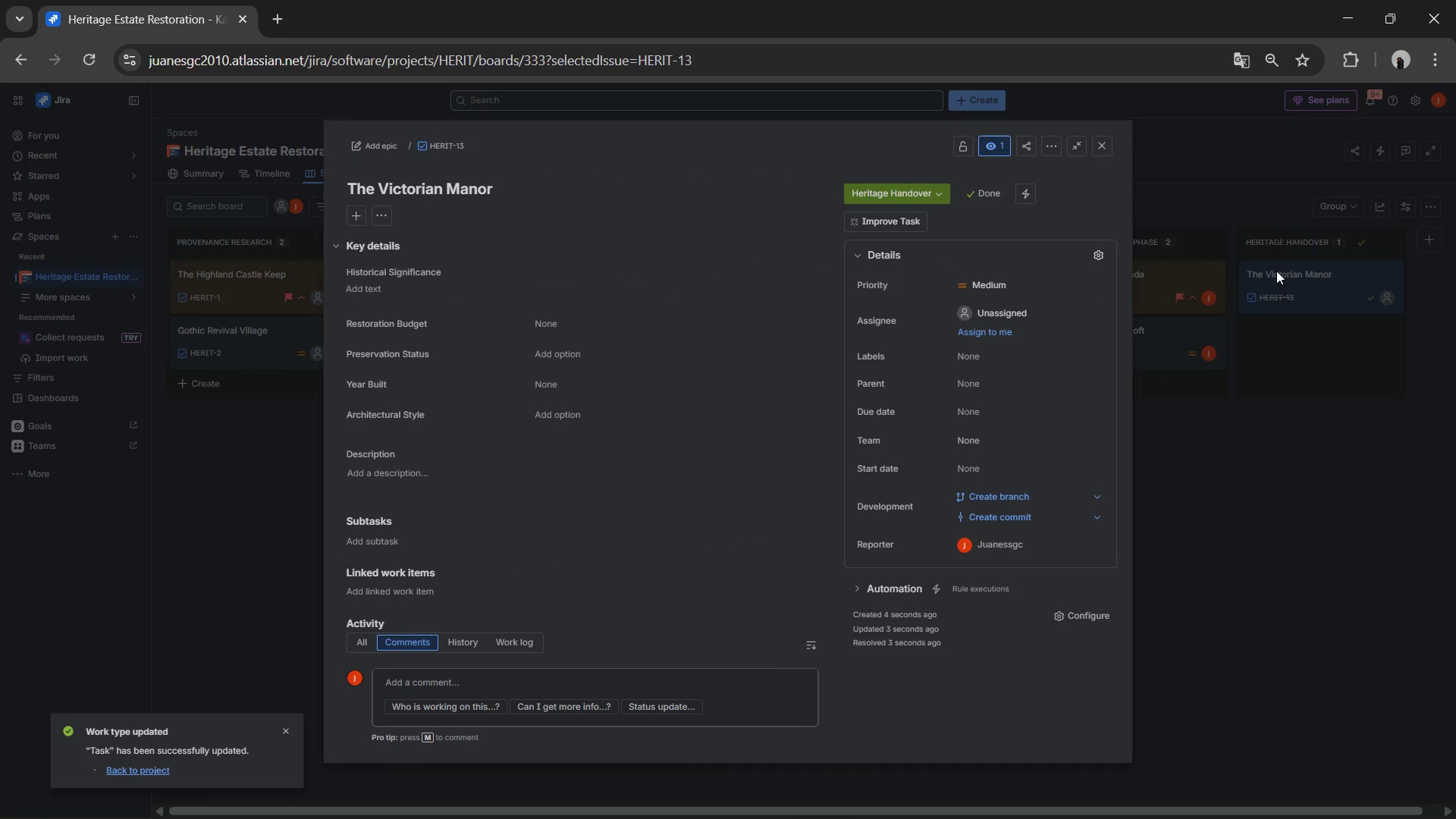 
wait(16.66)
 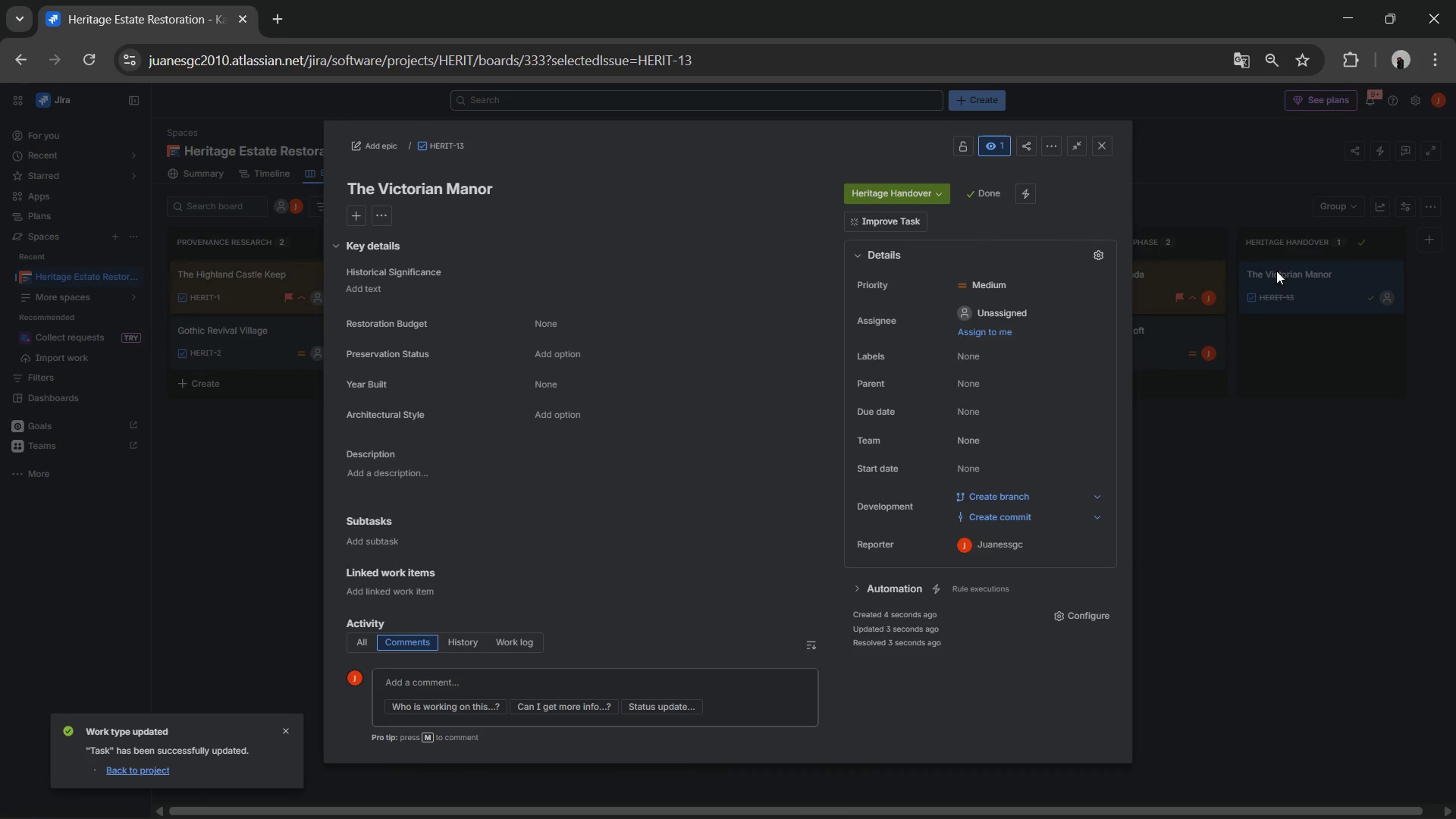 
left_click([537, 323])
 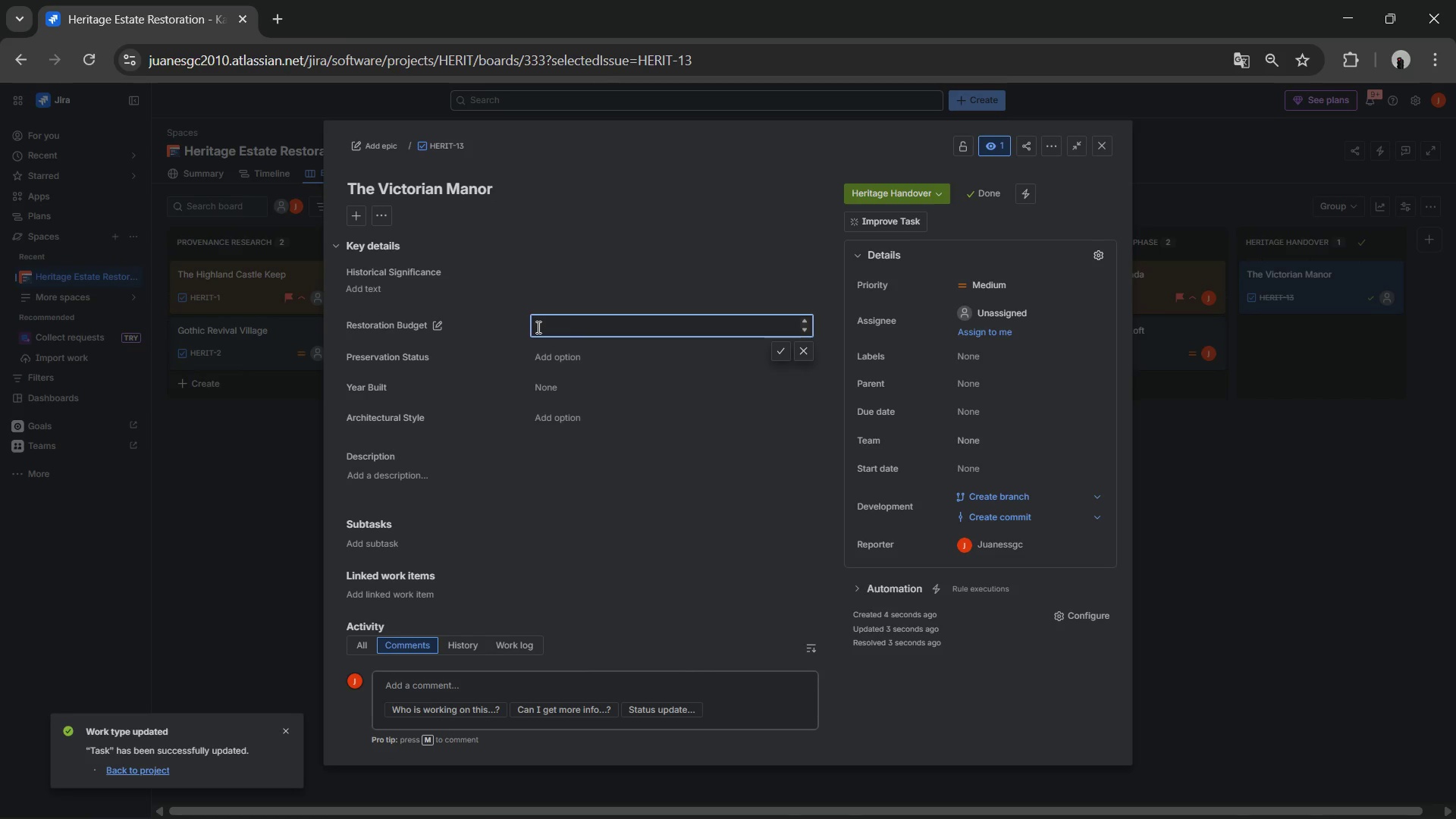 
wait(5.11)
 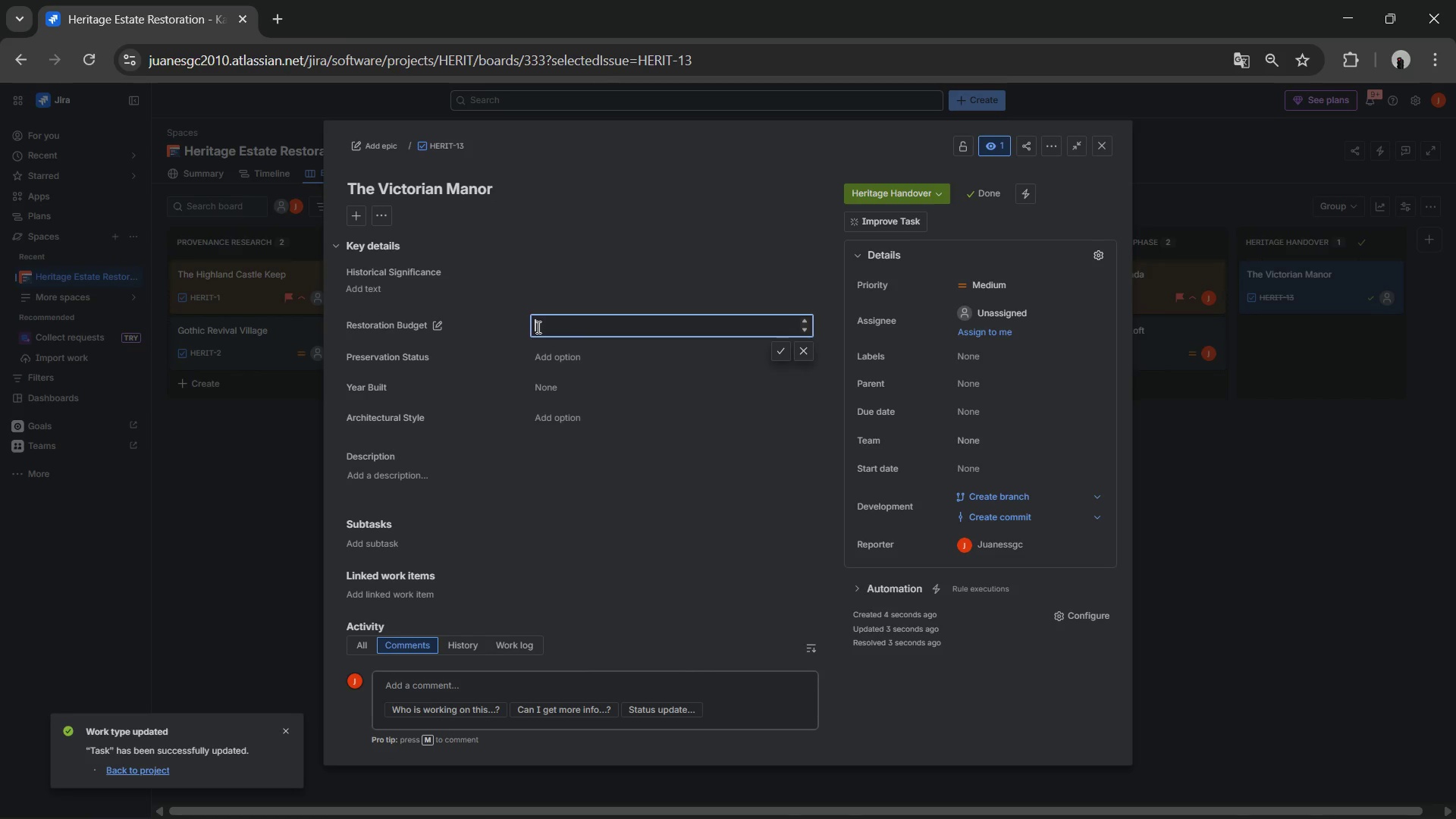 
left_click([553, 400])
 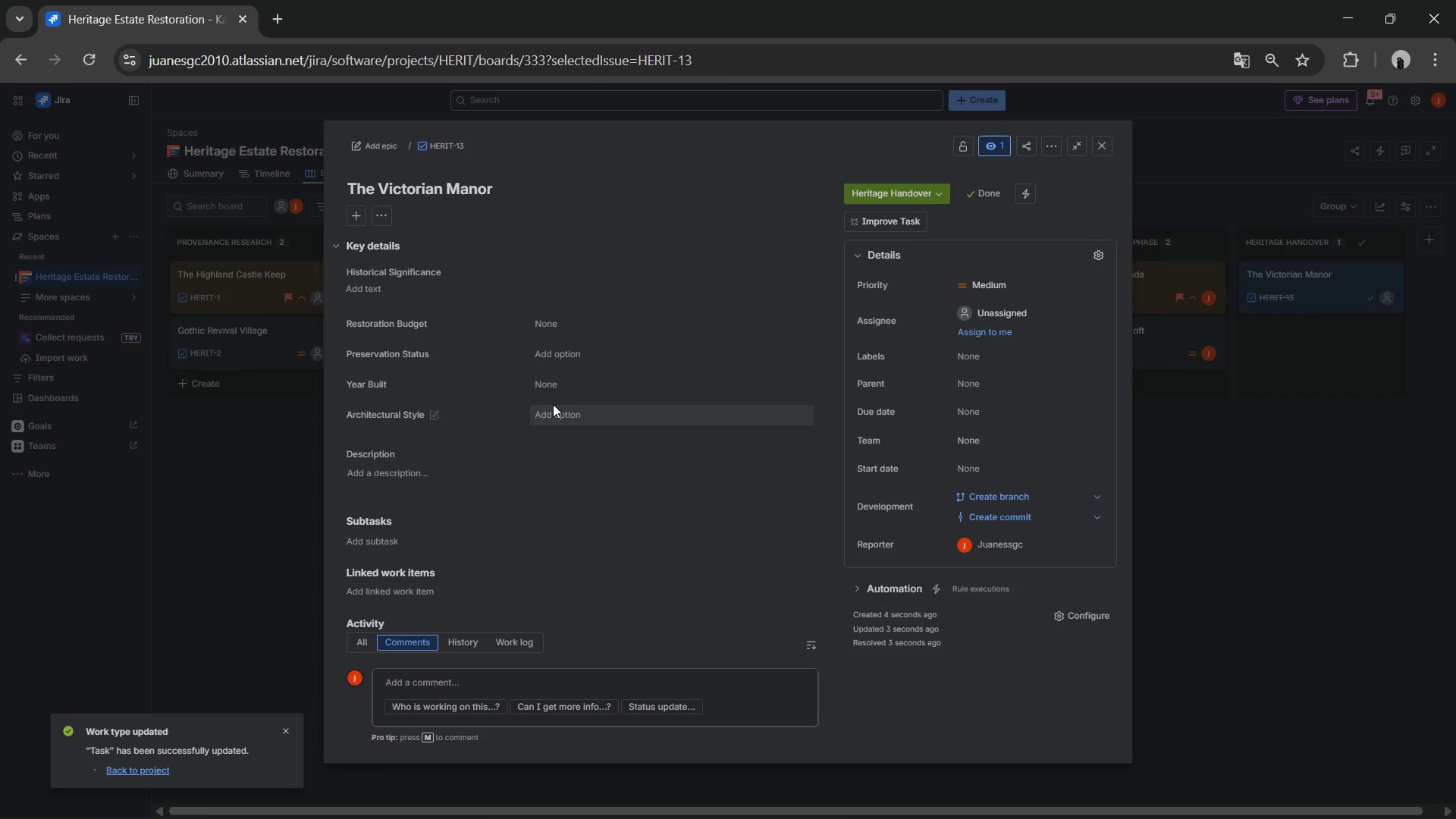 
left_click([553, 404])
 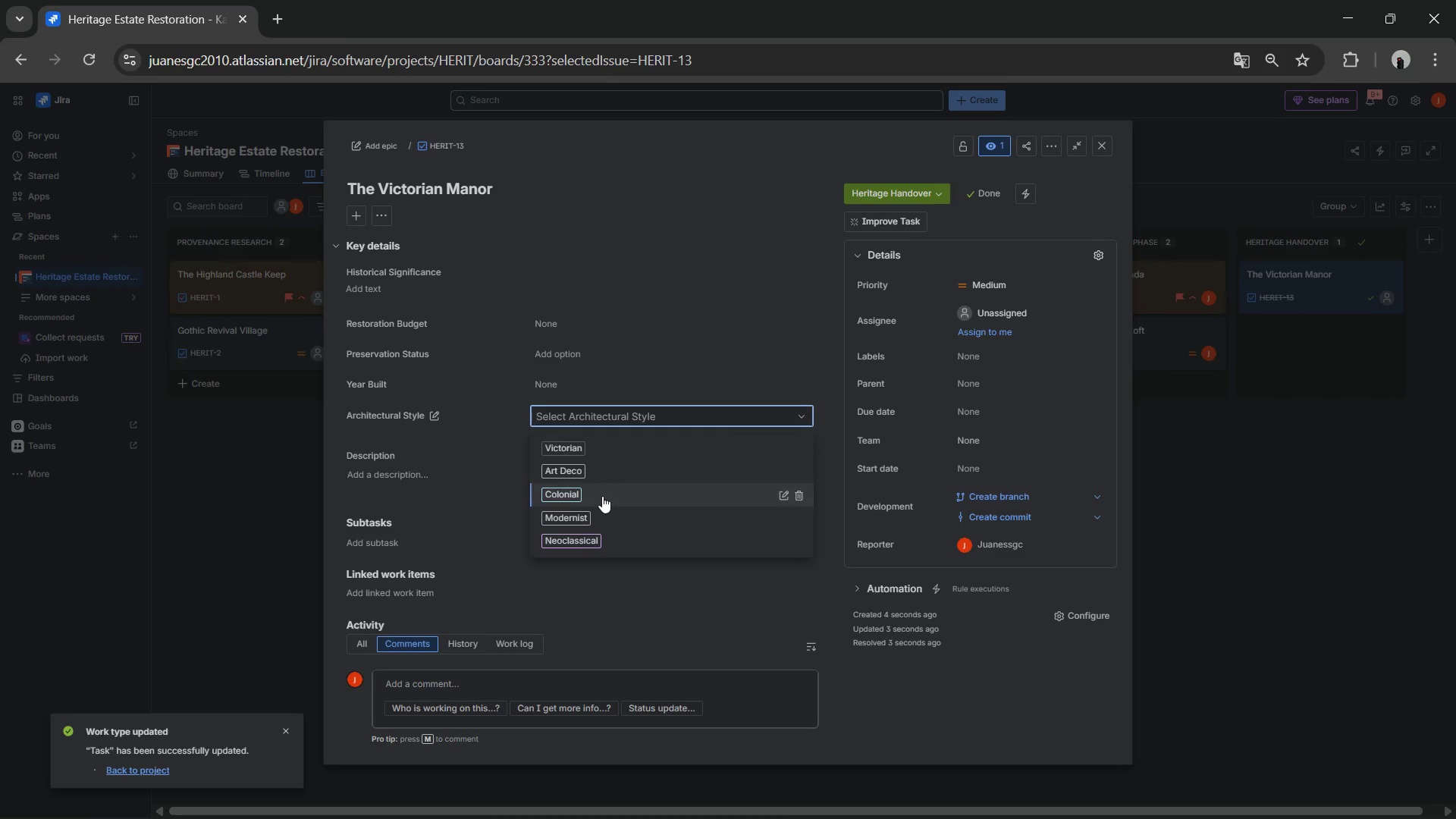 
wait(5.08)
 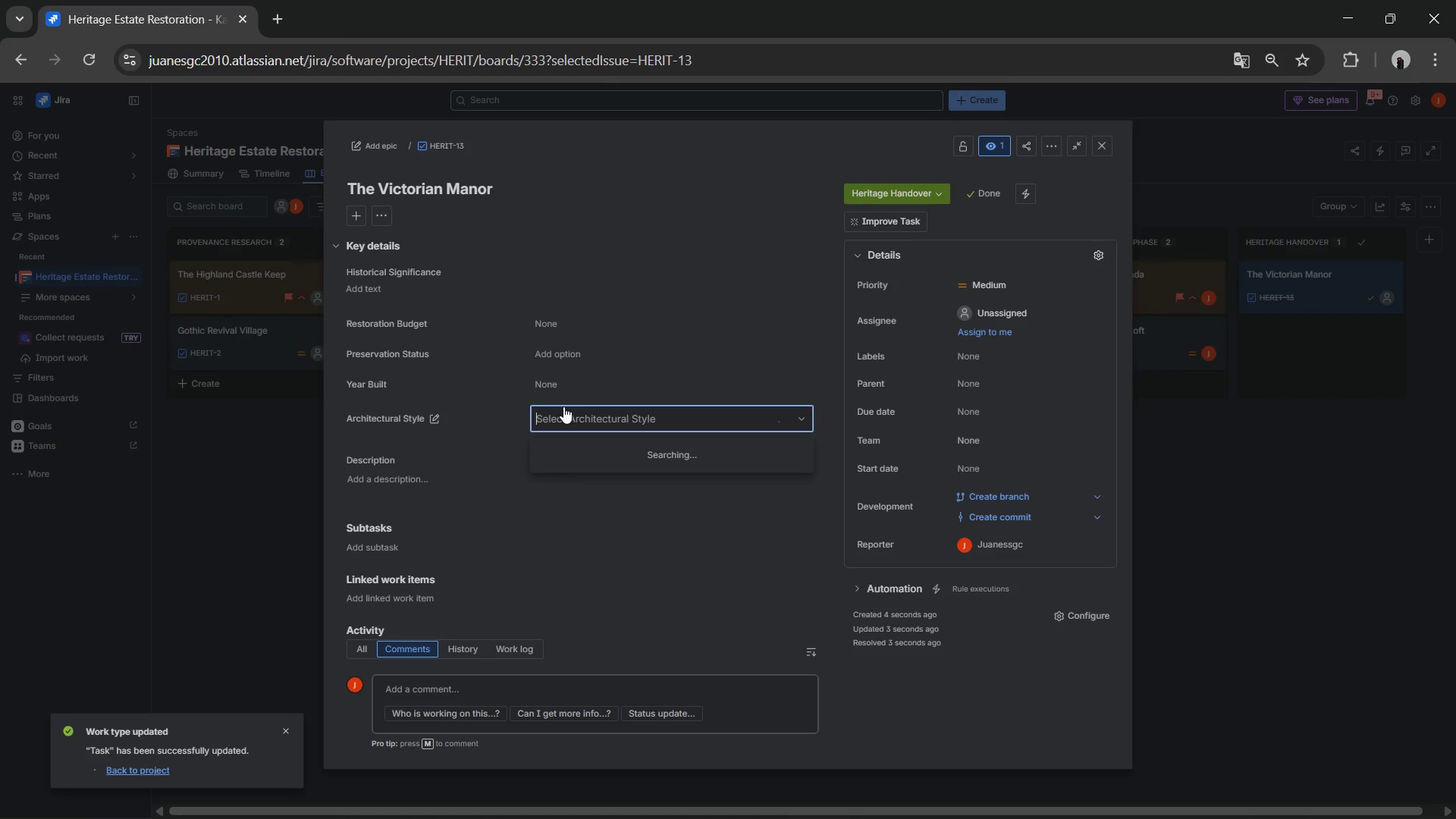 
left_click([562, 438])
 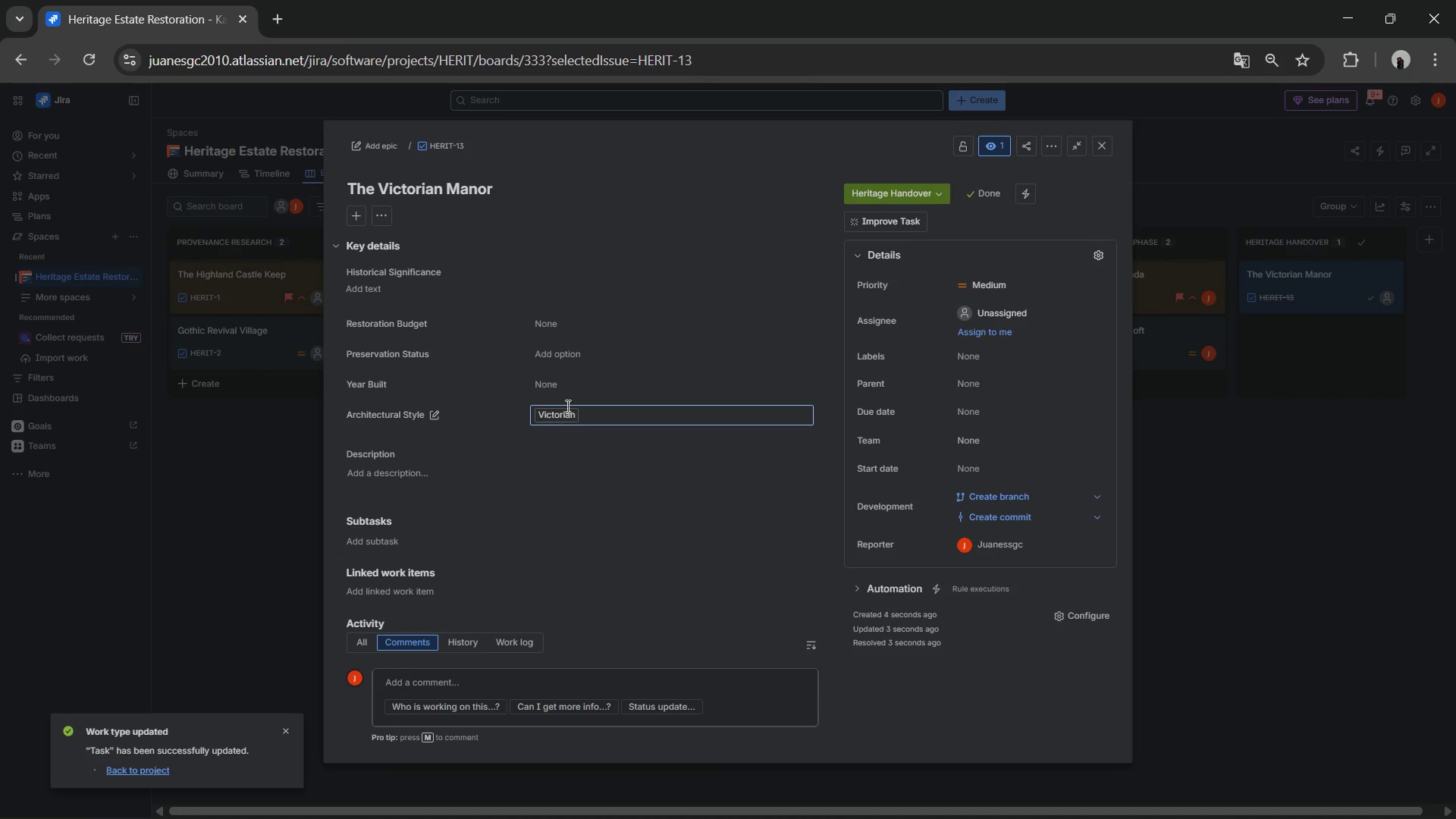 
left_click([570, 387])
 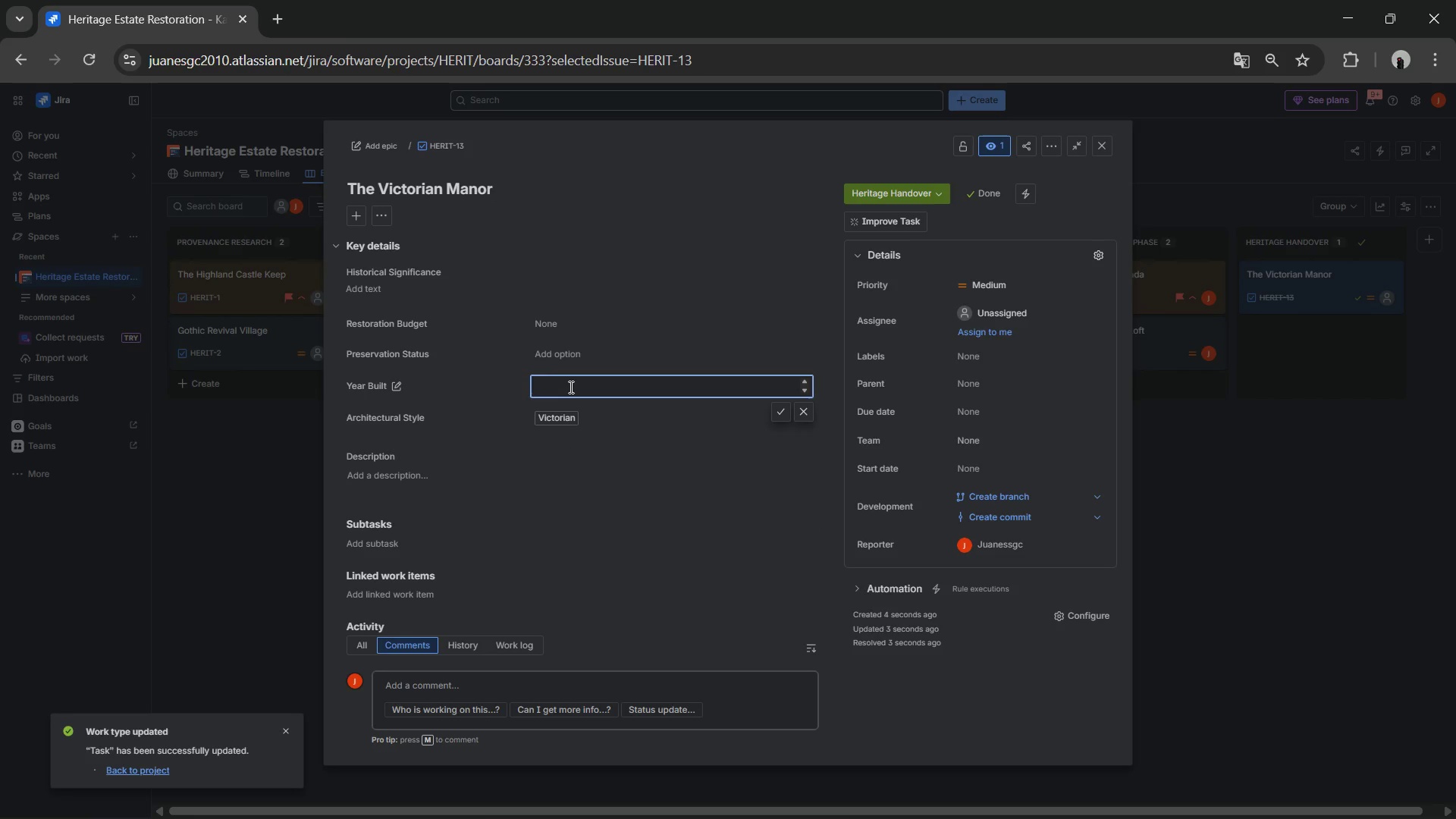 
left_click([570, 387])
 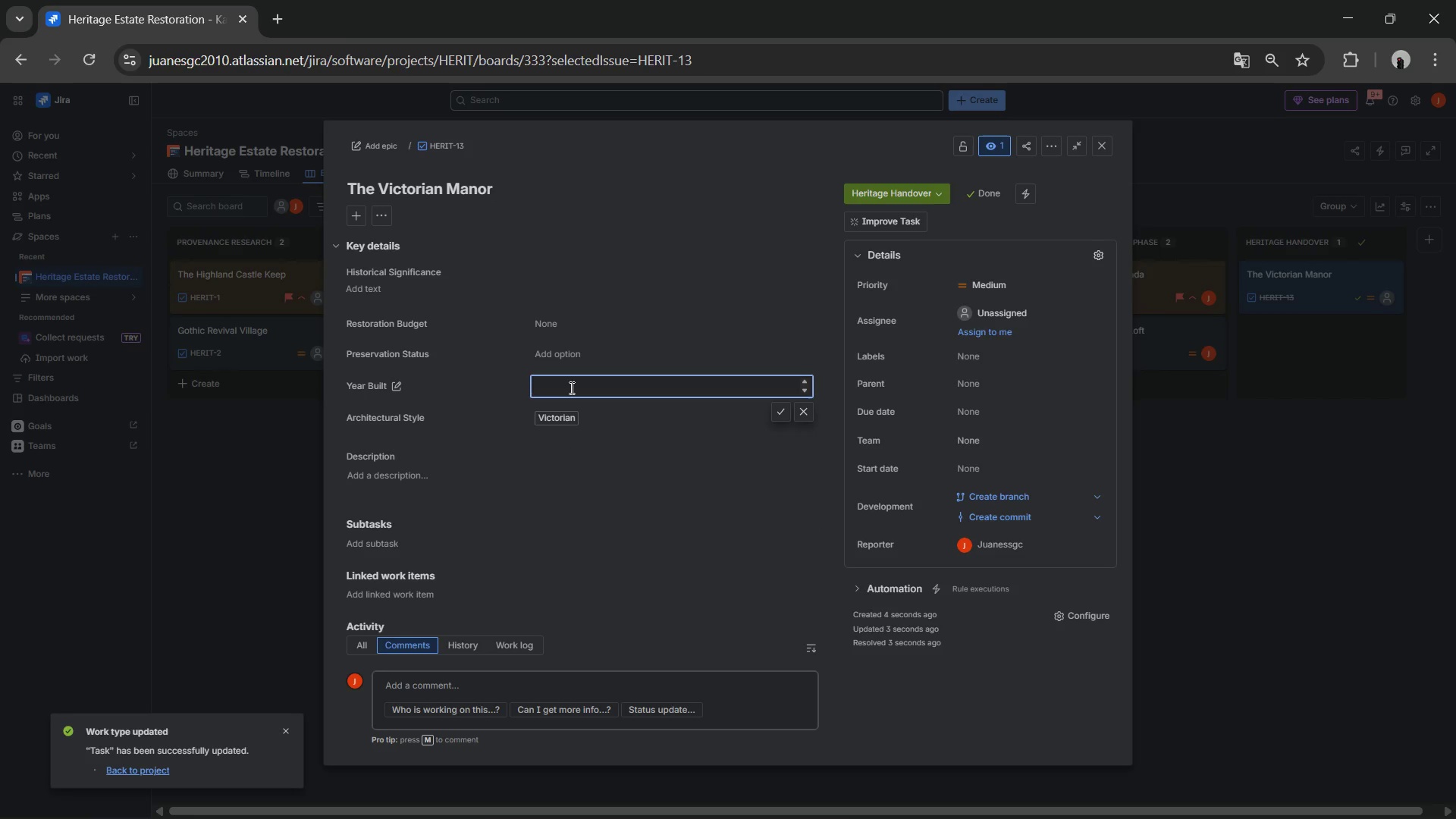 
key(Numpad1)
 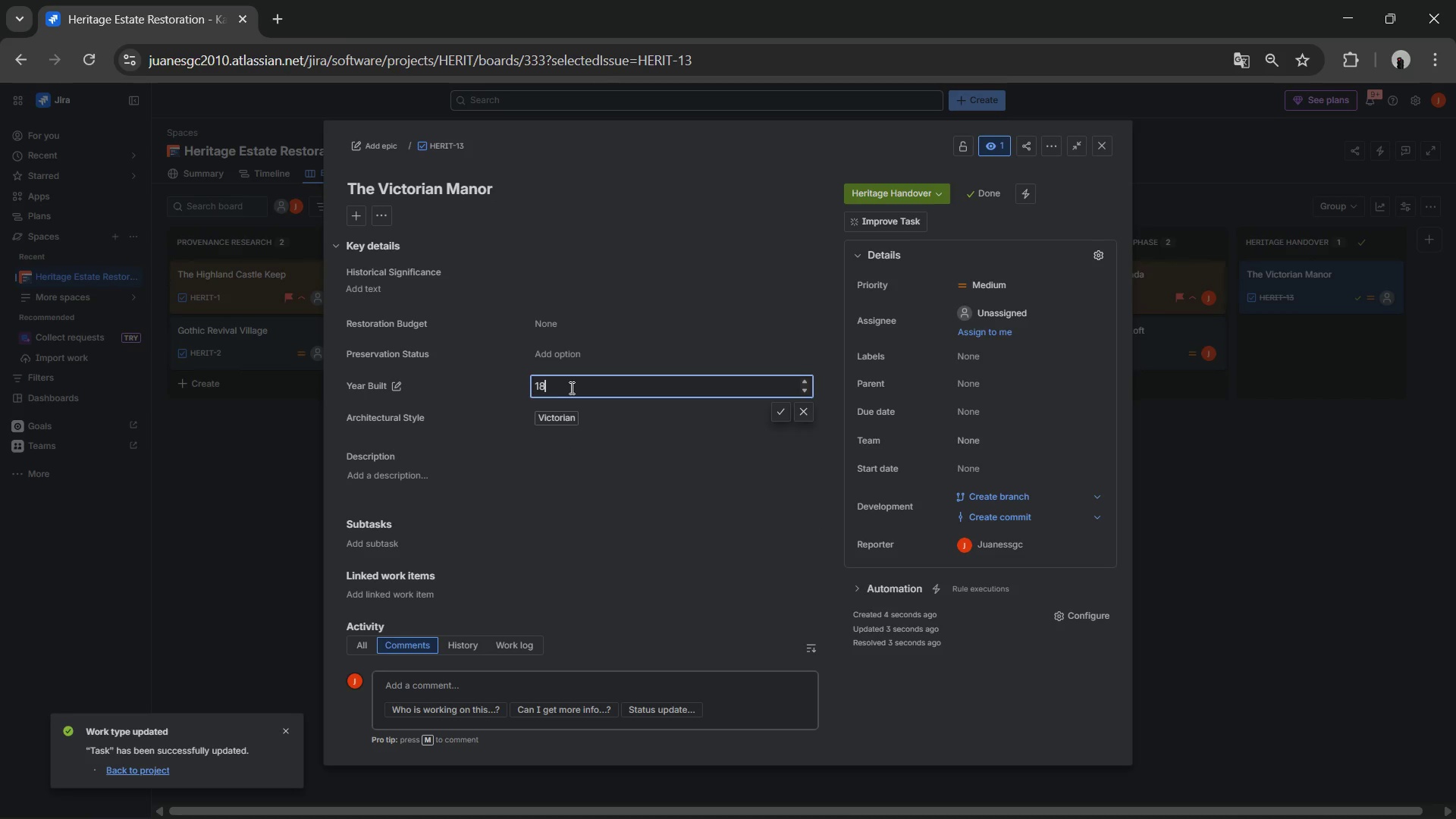 
key(Numpad8)
 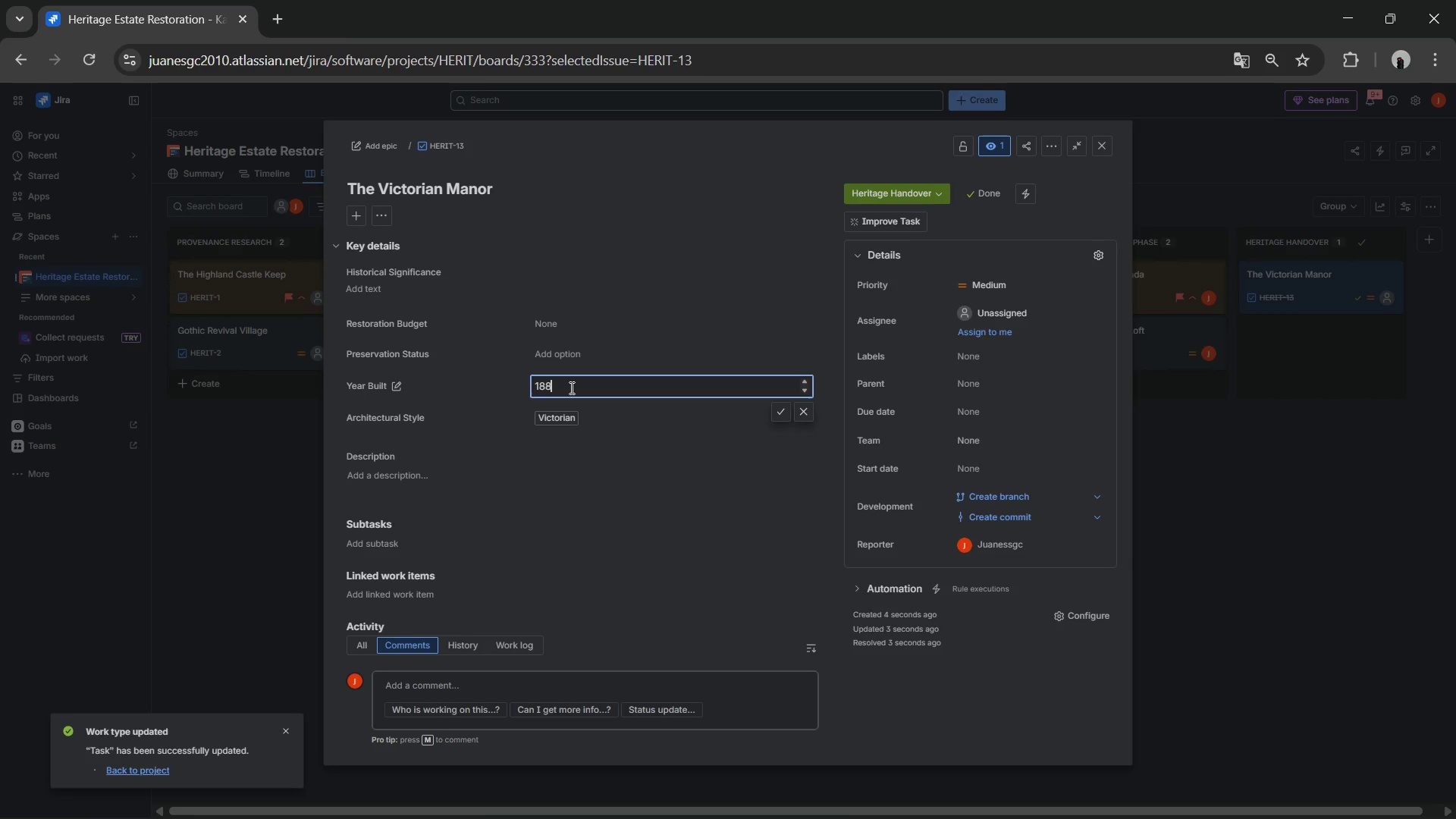 
key(Numpad8)
 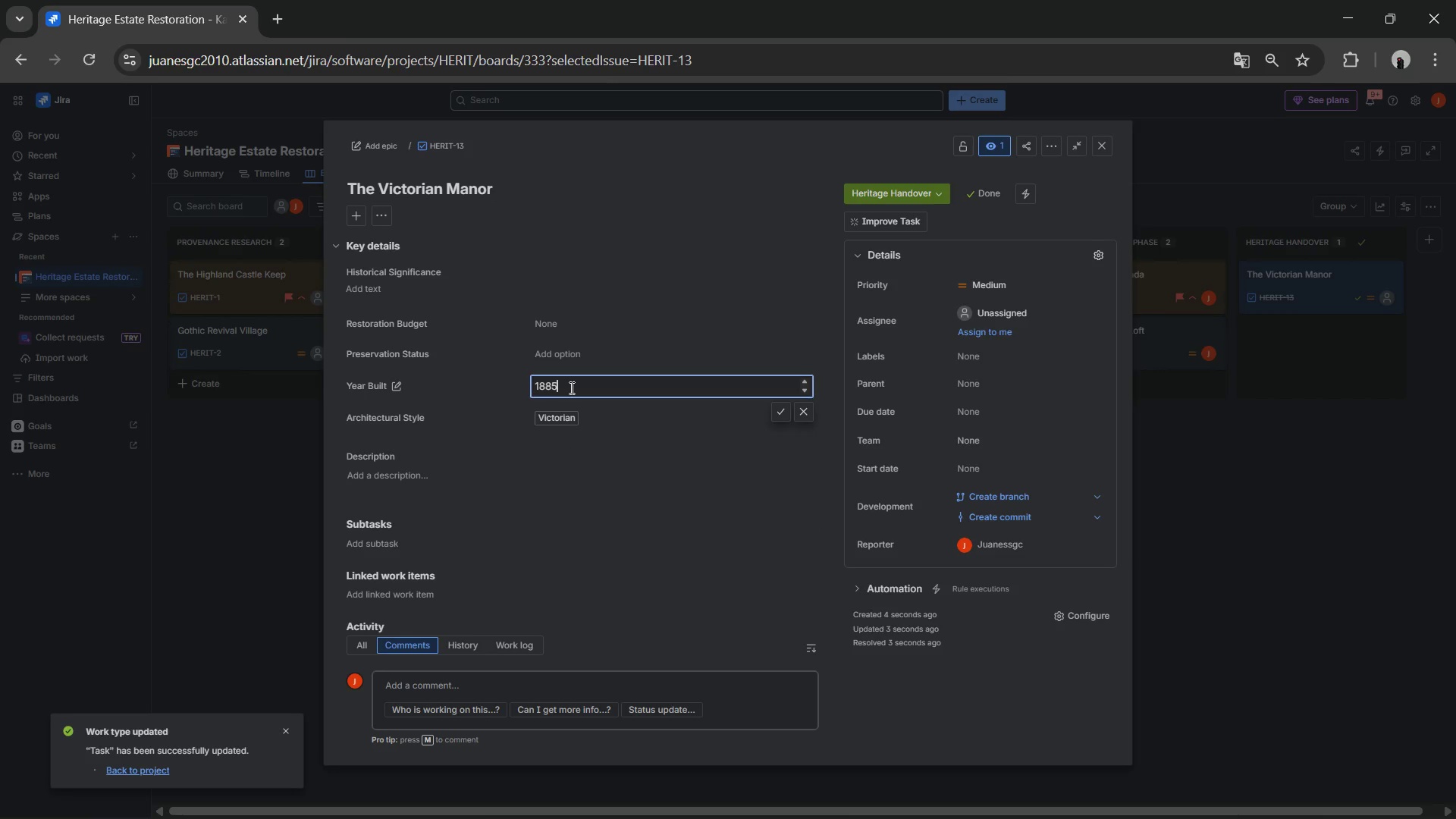 
key(Numpad5)
 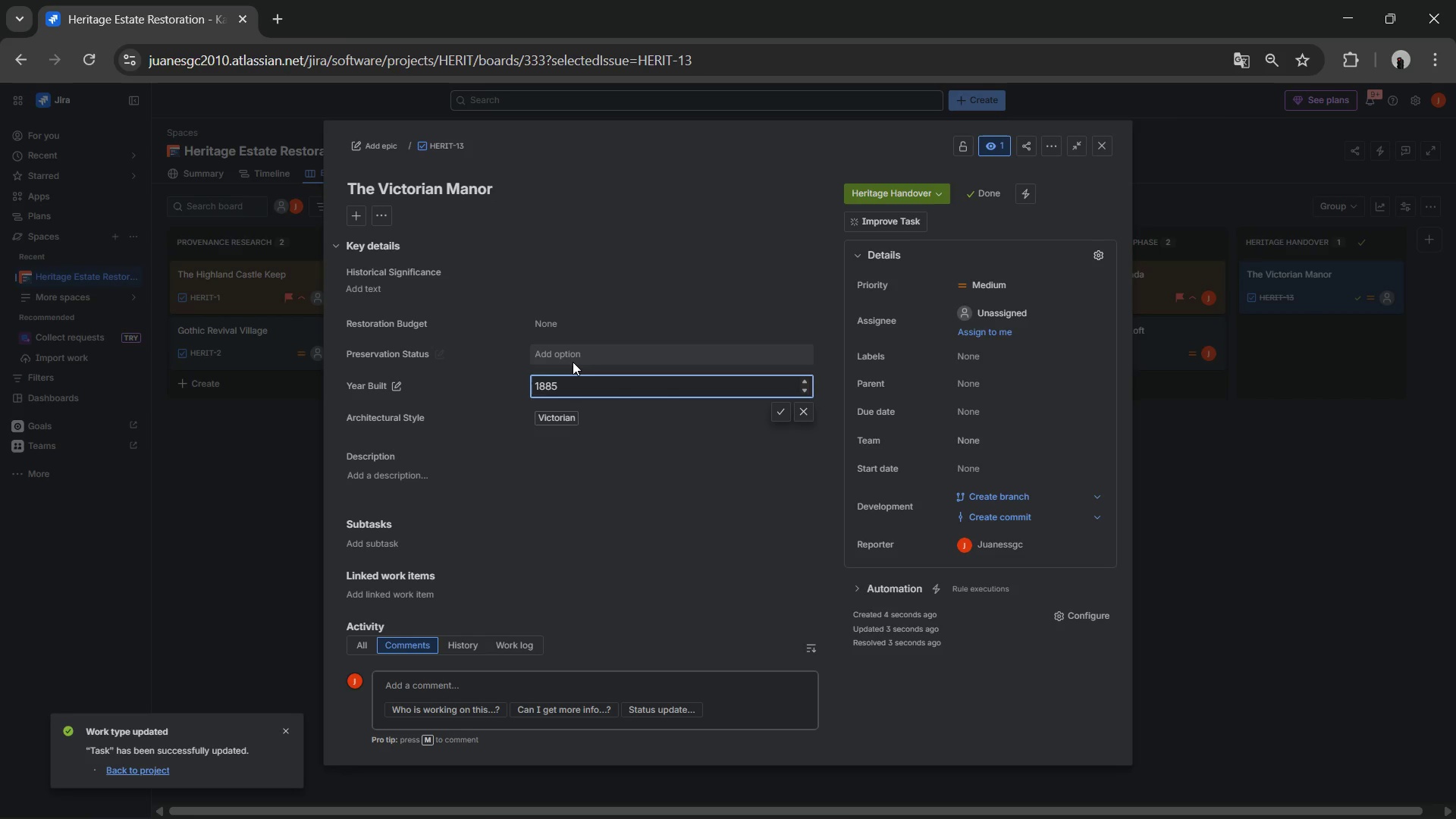 
left_click([573, 362])
 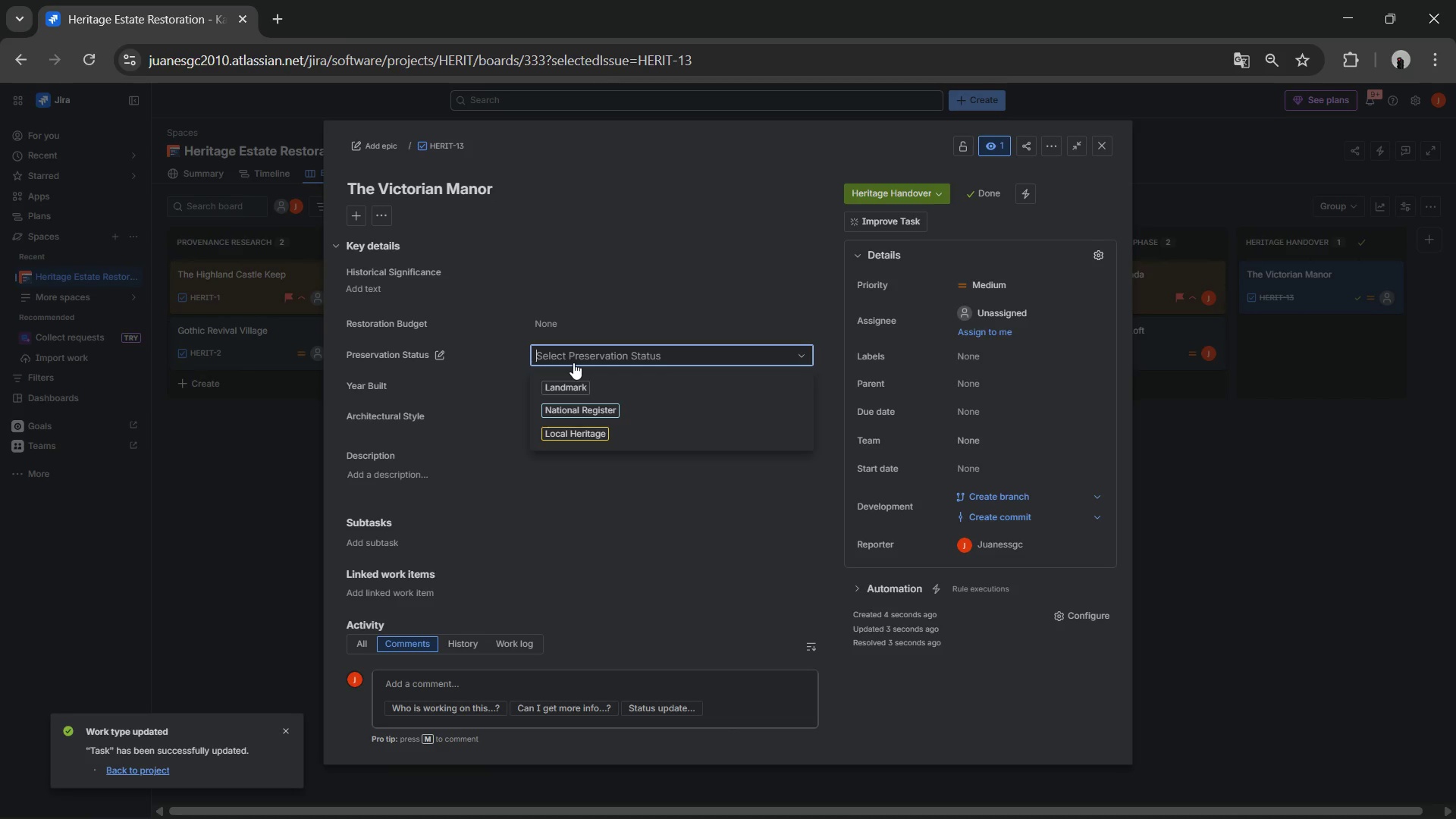 
wait(5.41)
 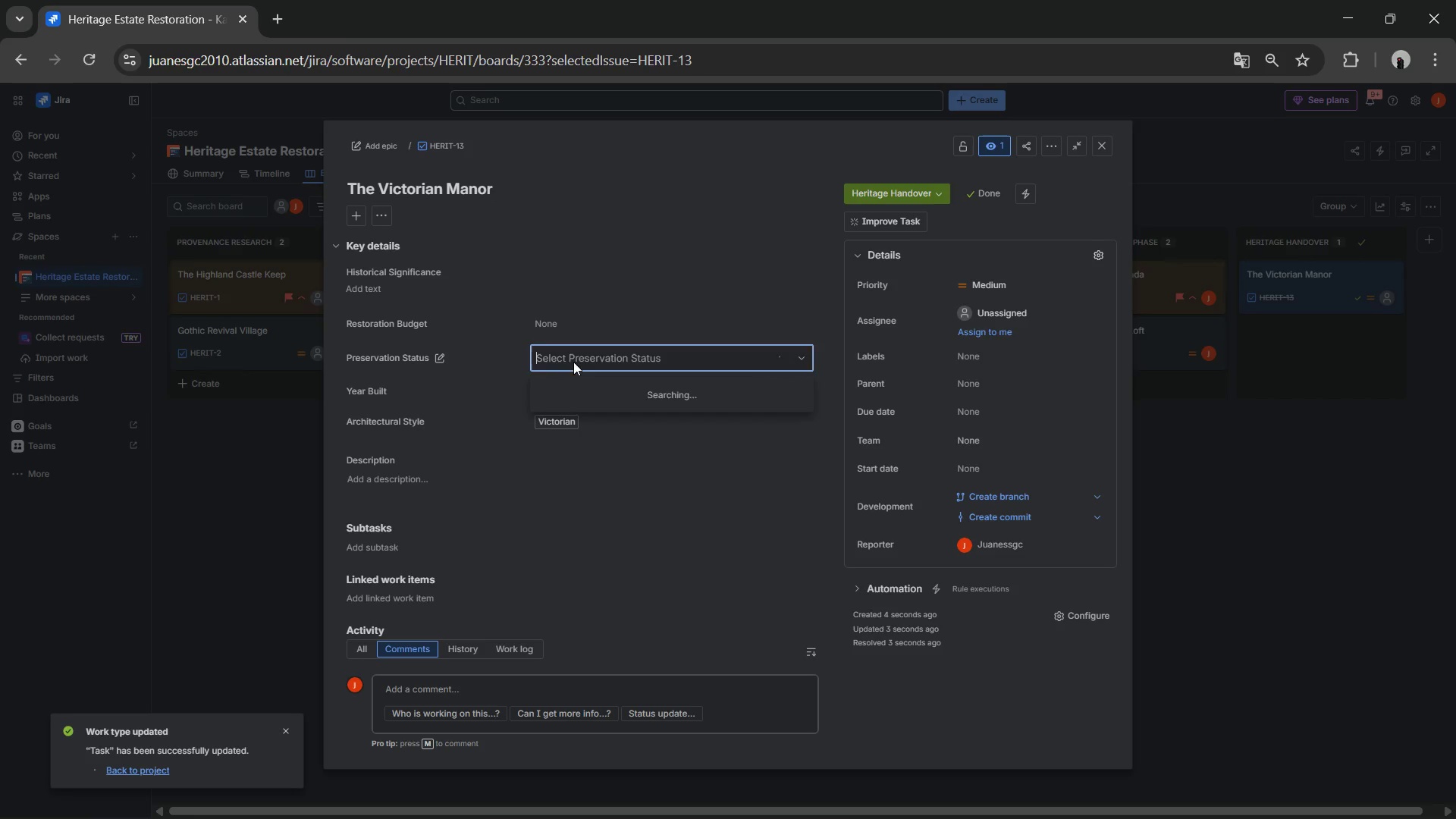 
left_click([566, 385])
 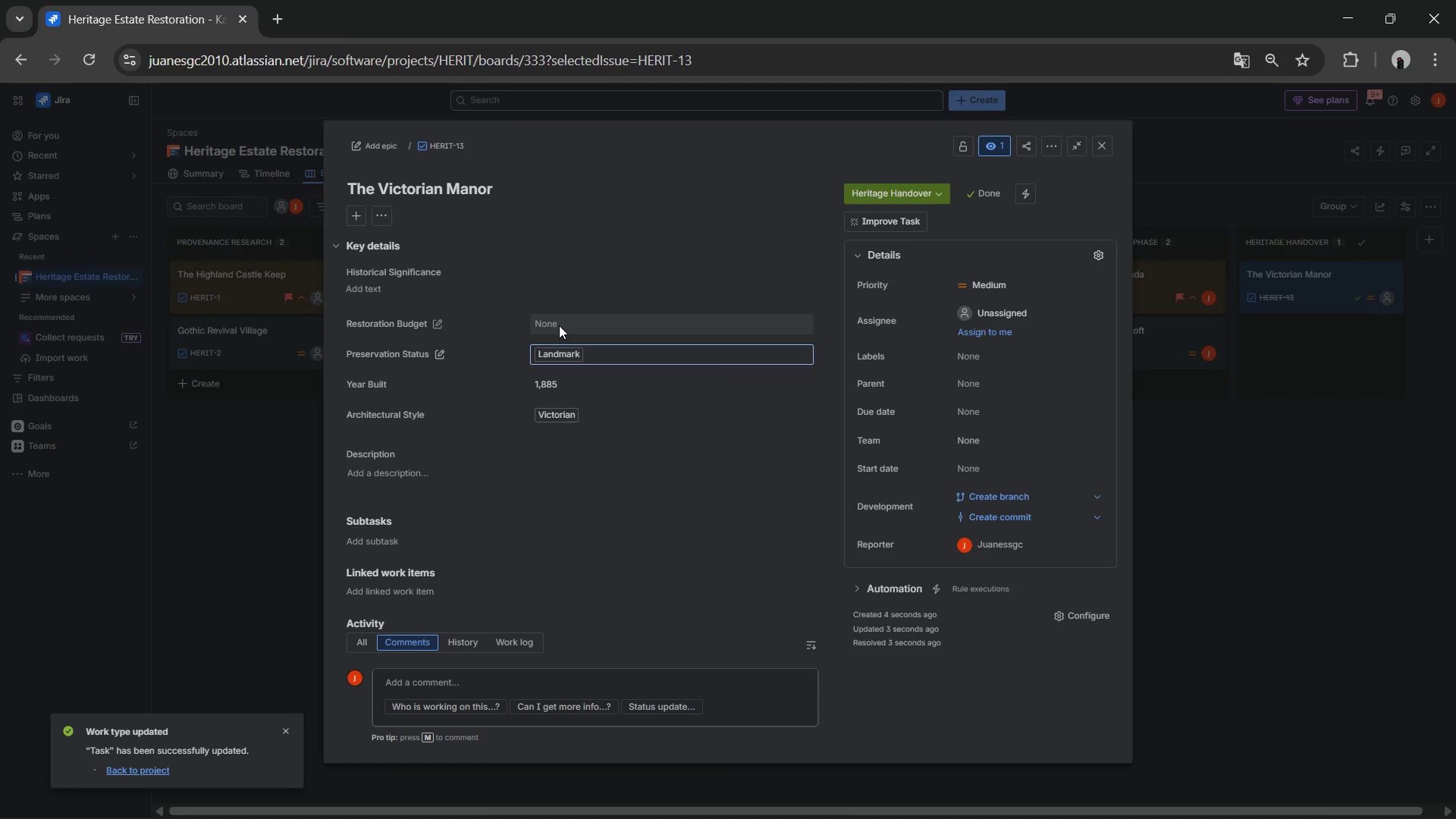 
left_click([559, 325])
 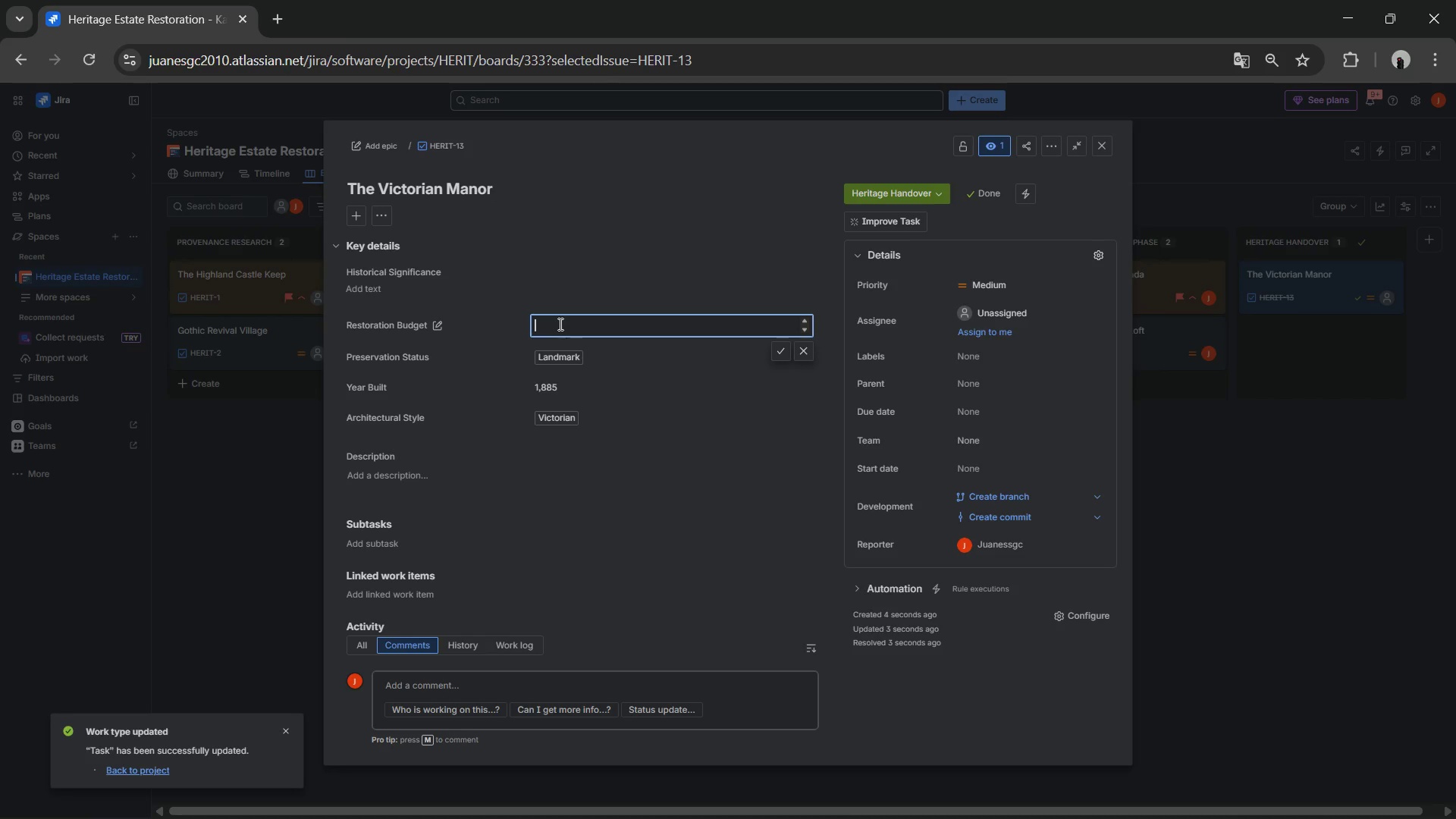 
wait(13.8)
 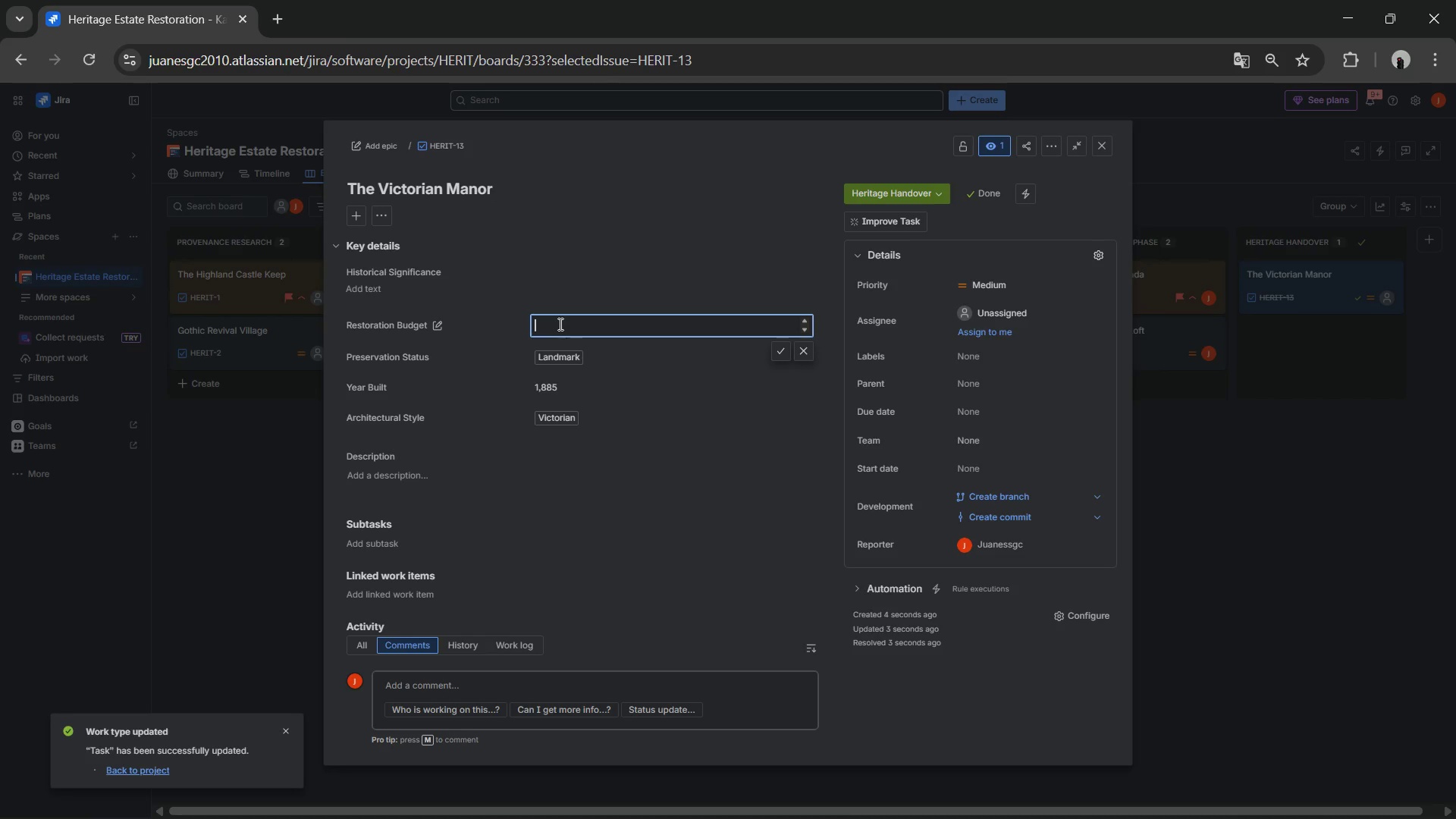 
key(Numpad2)
 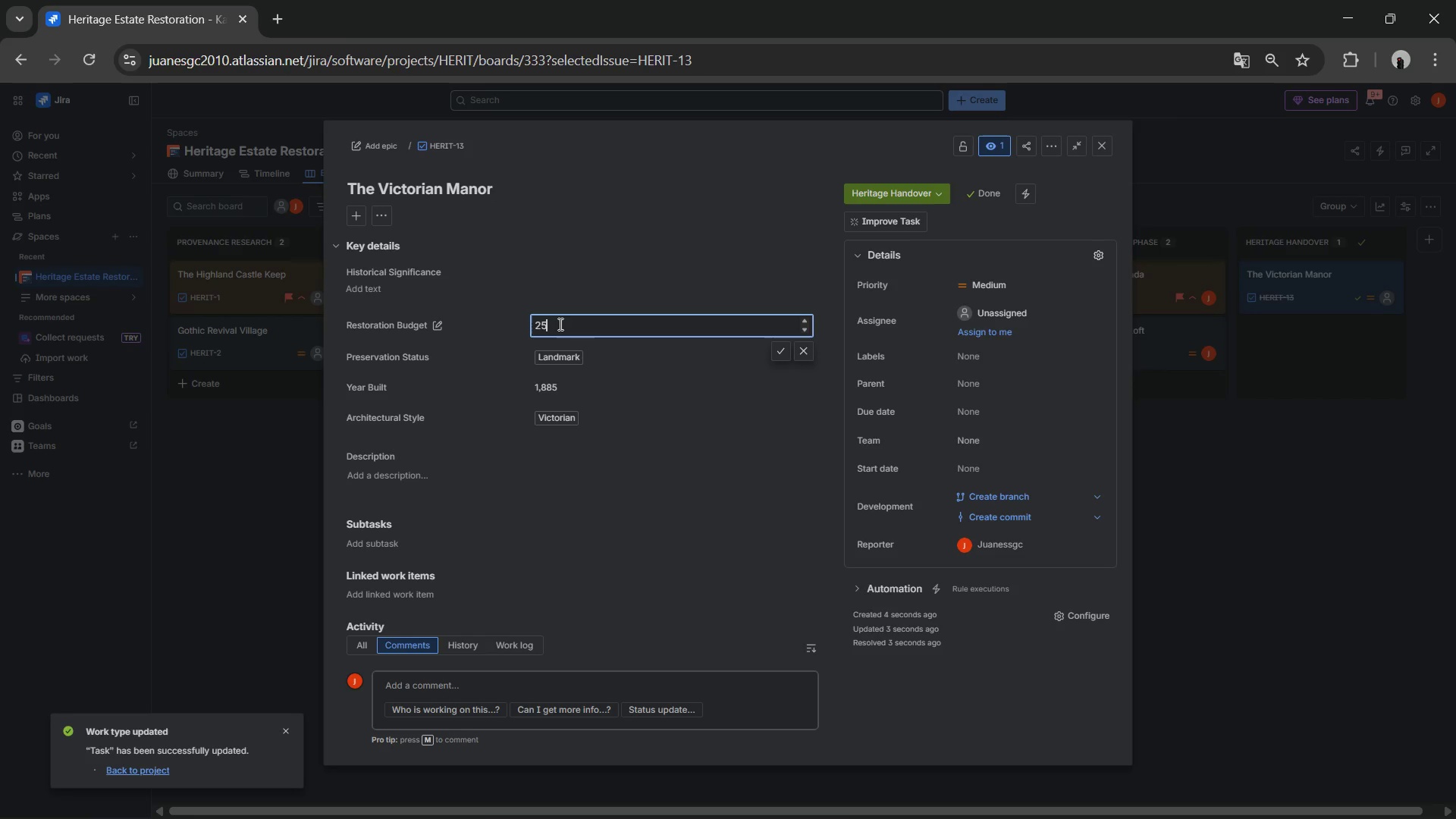 
key(Numpad5)
 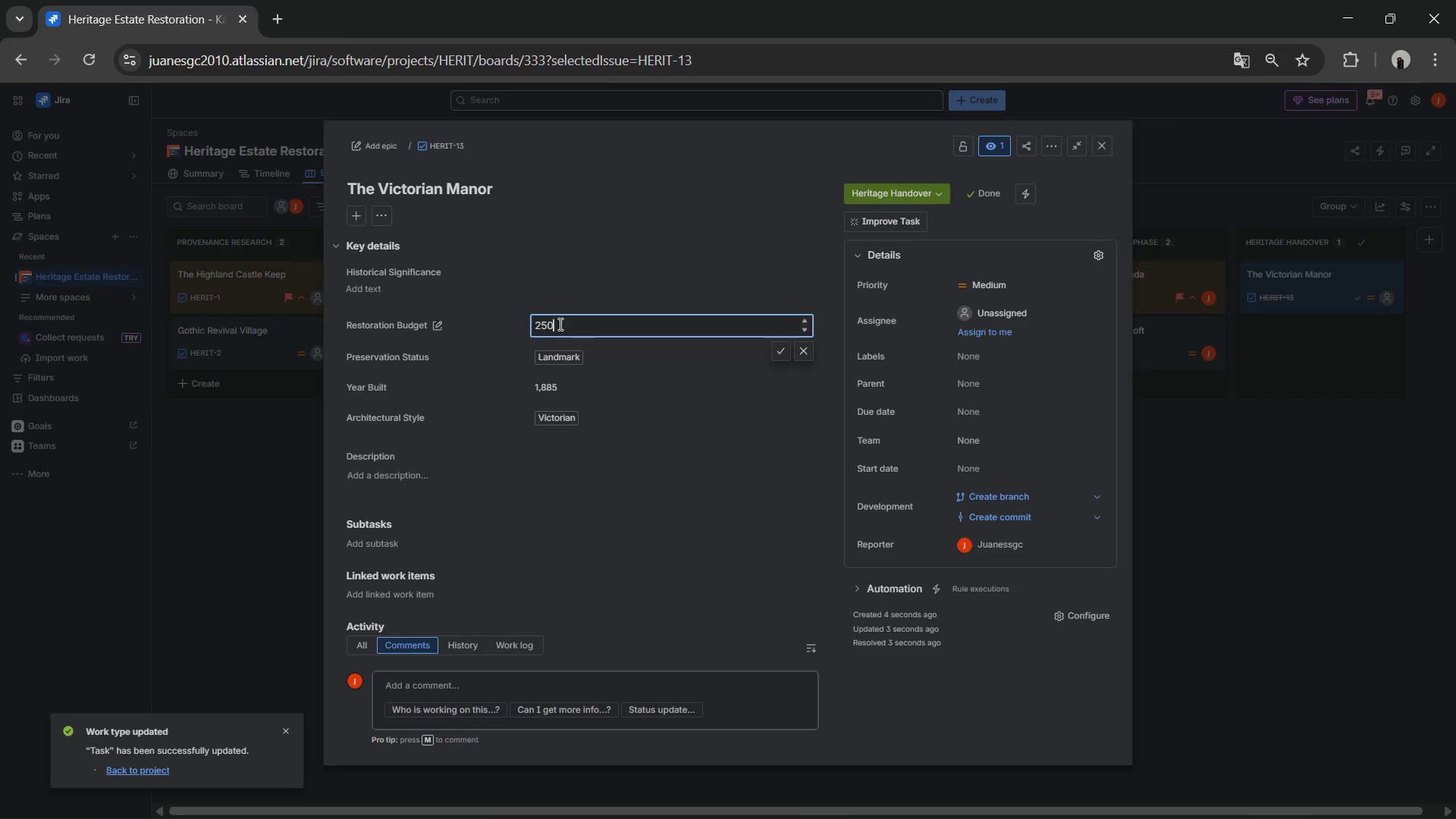 
key(Numpad0)
 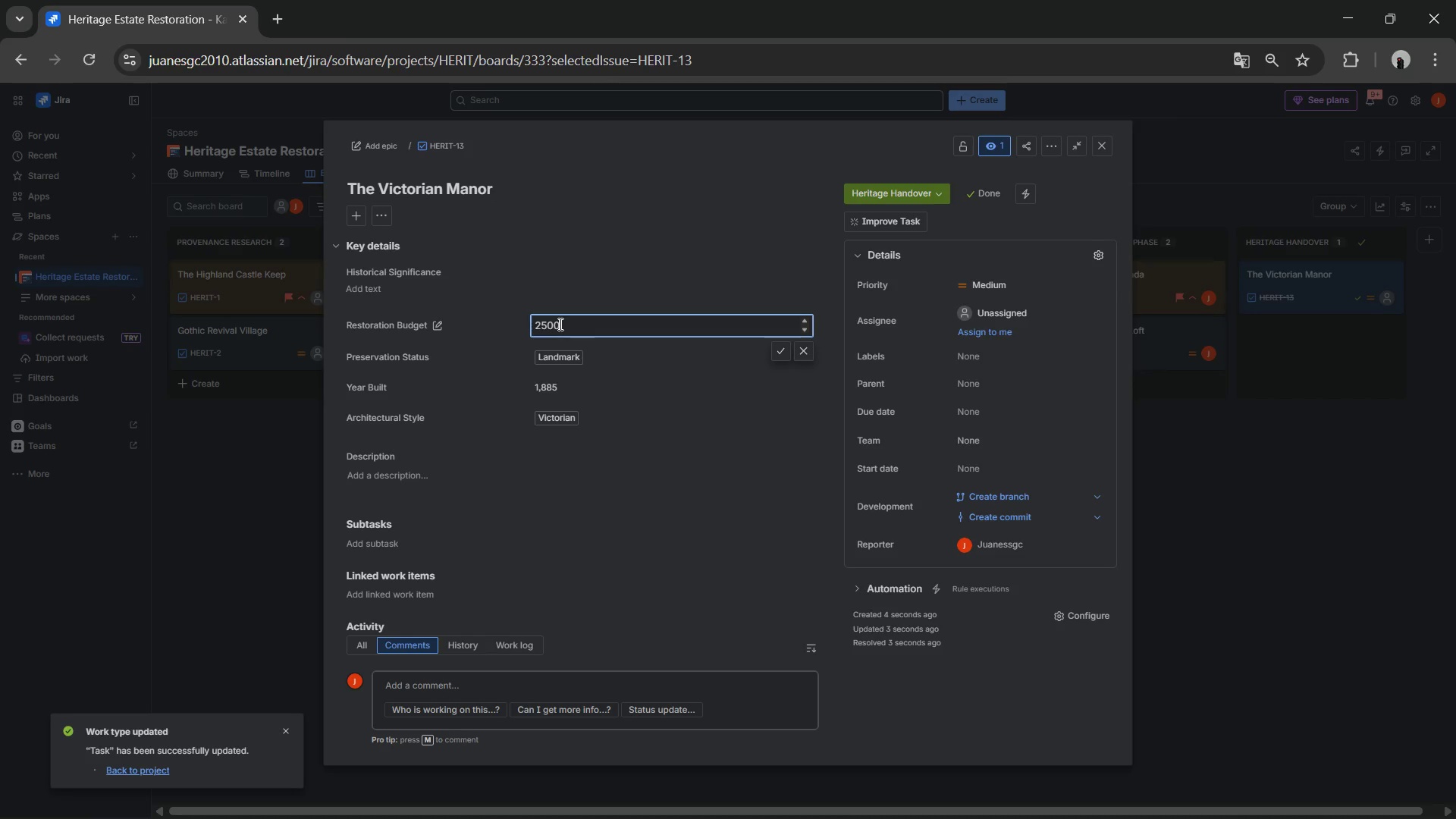 
key(Numpad0)
 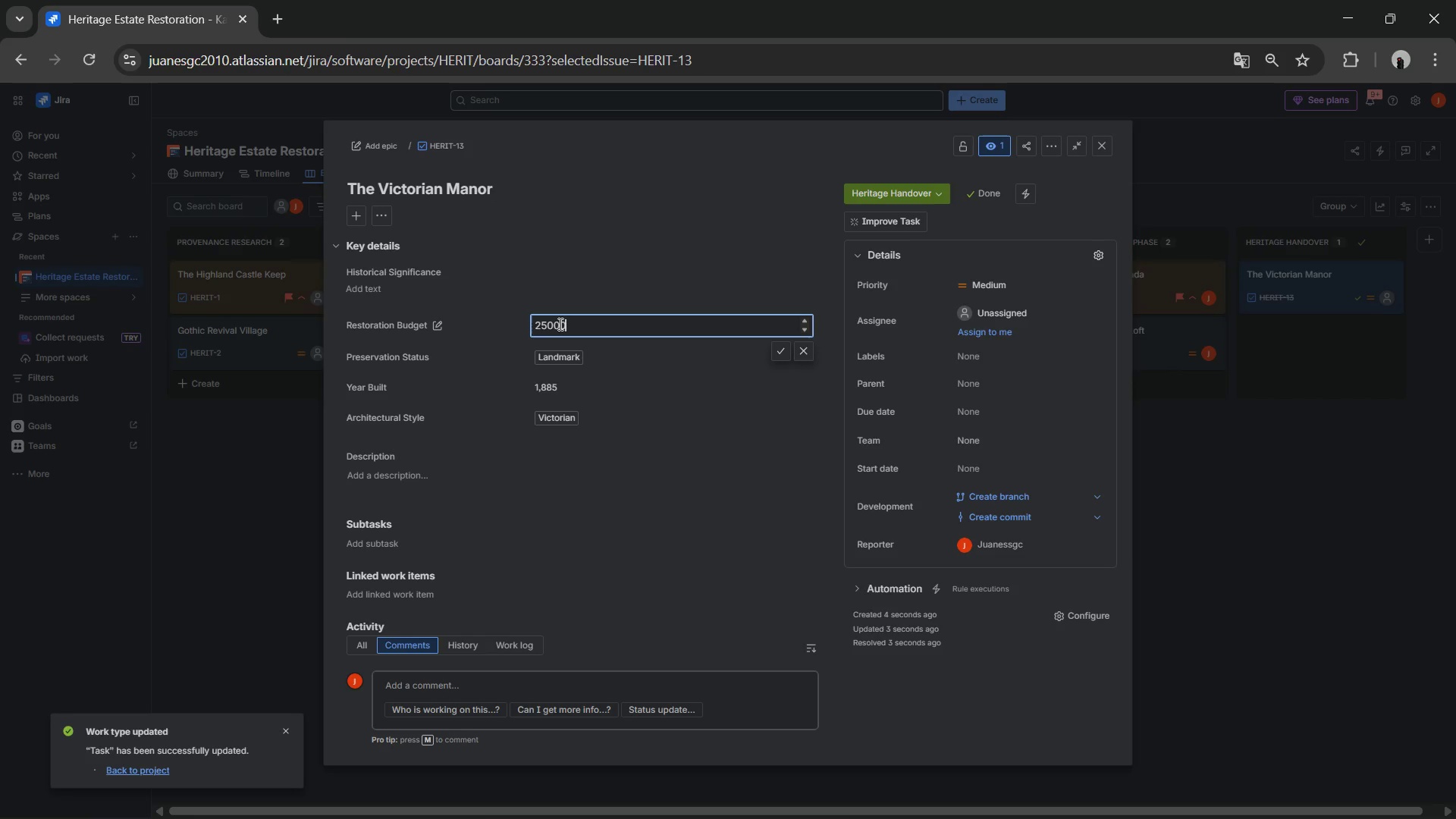 
key(Numpad0)
 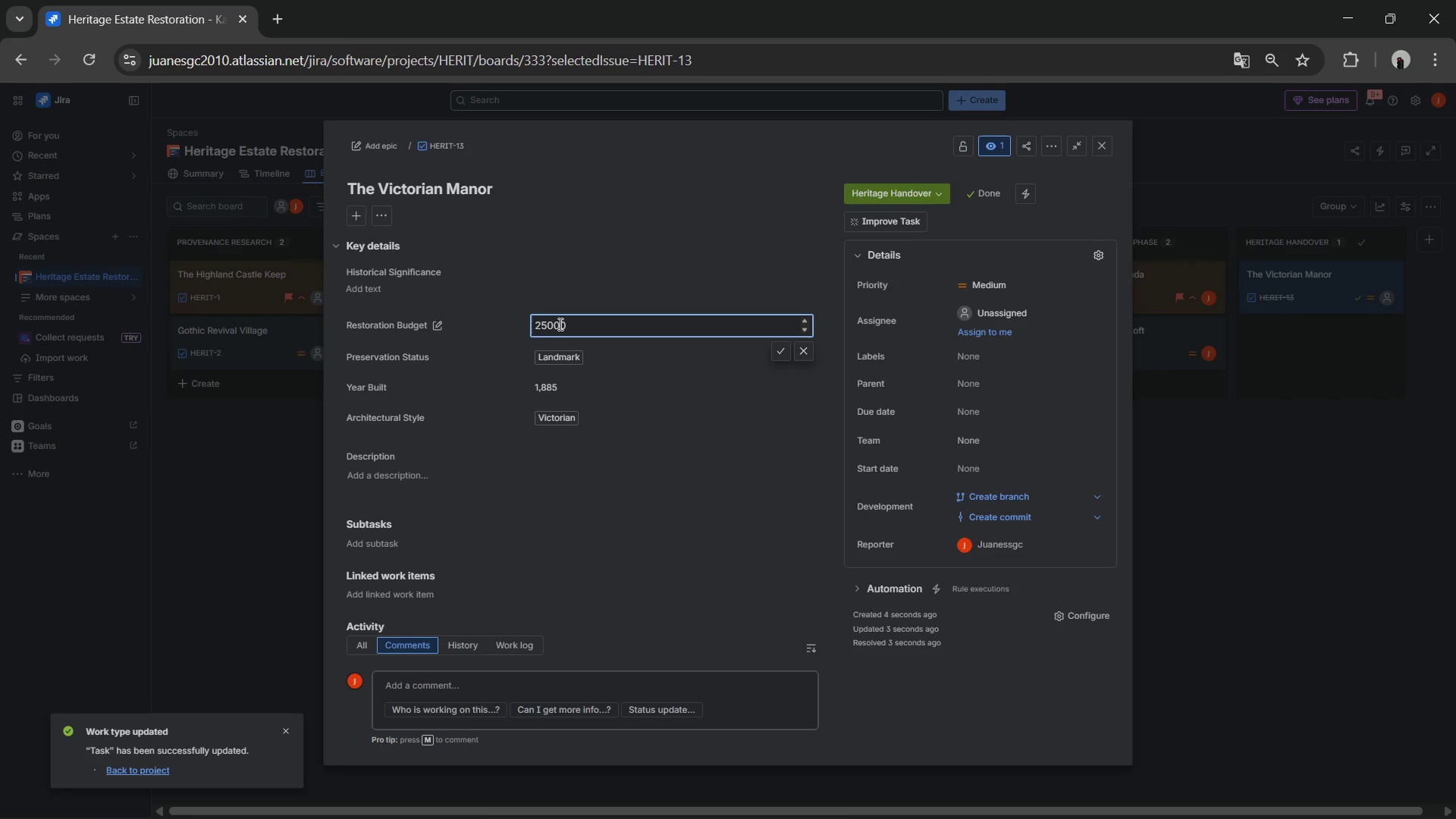 
key(NumpadEnter)
 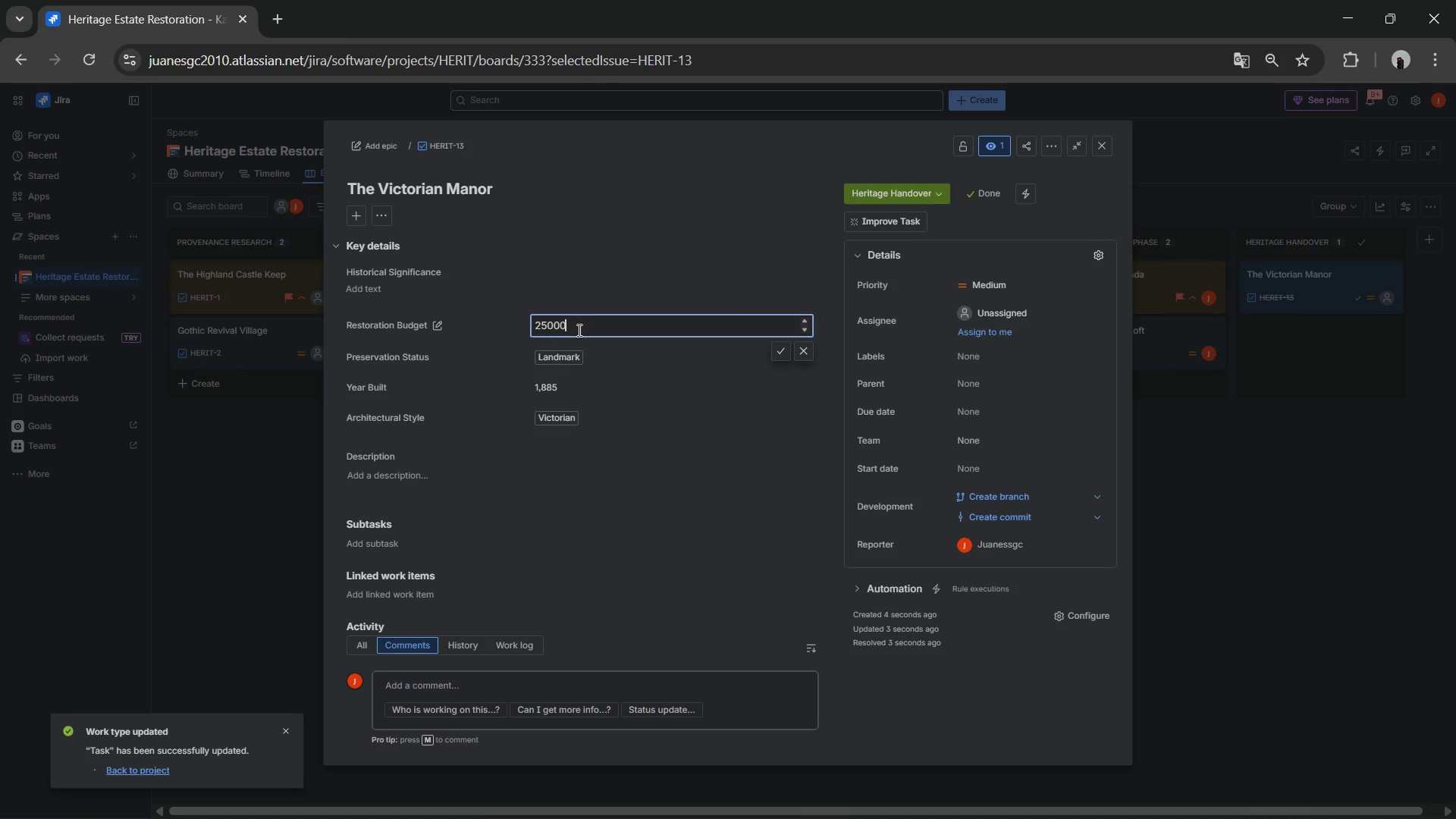 
key(Numpad0)
 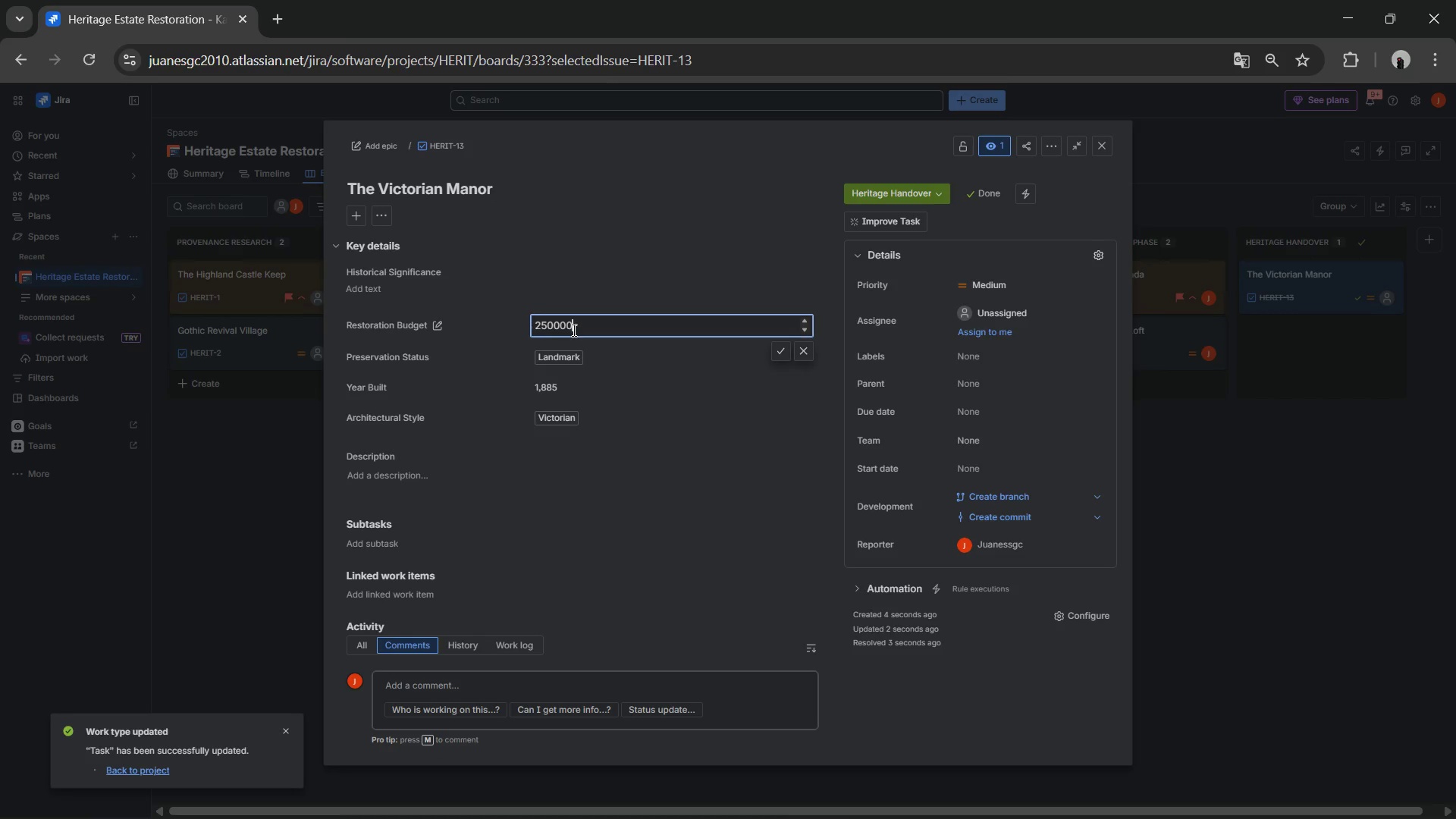 
key(NumpadEnter)
 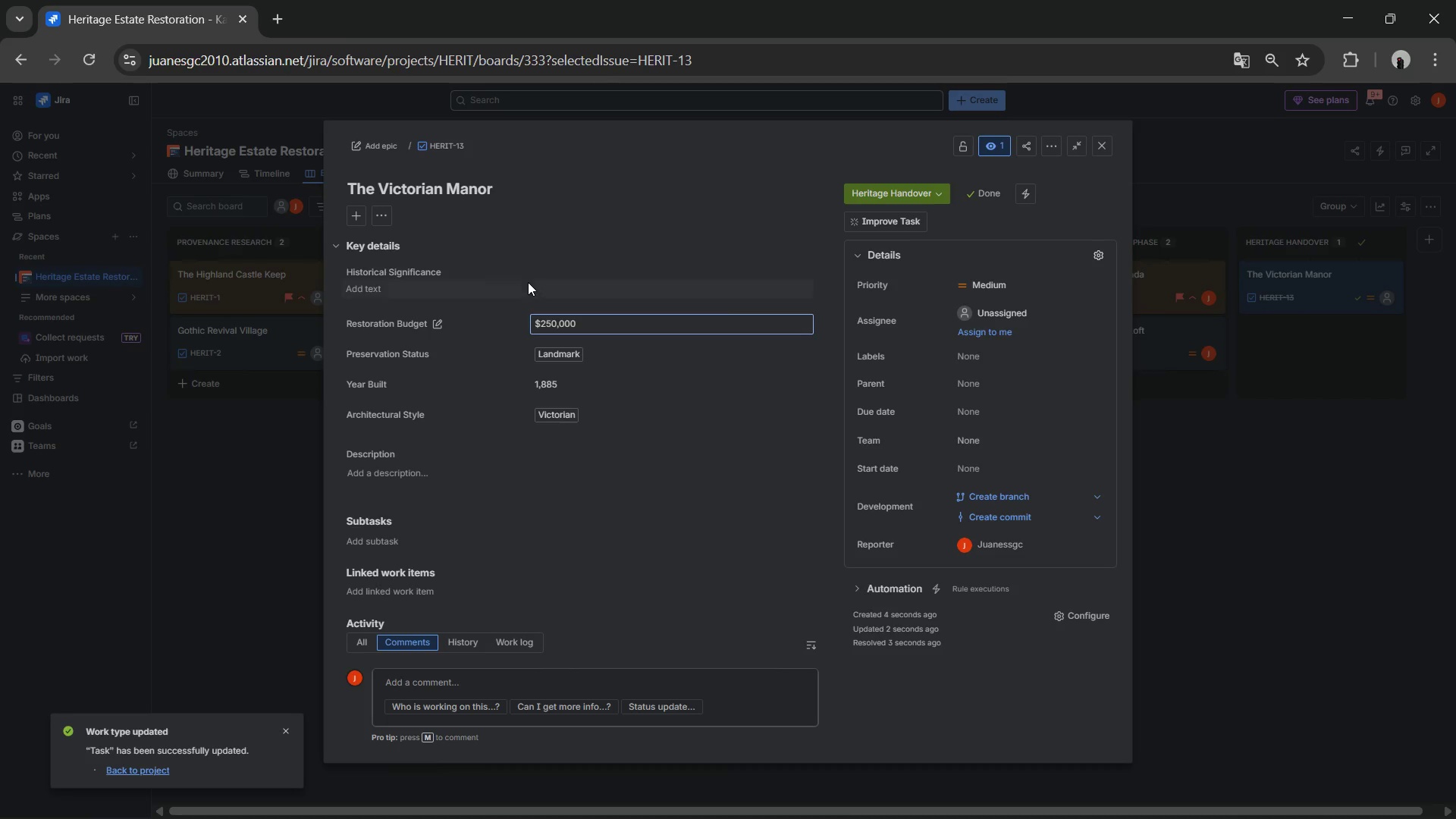 
left_click([528, 282])
 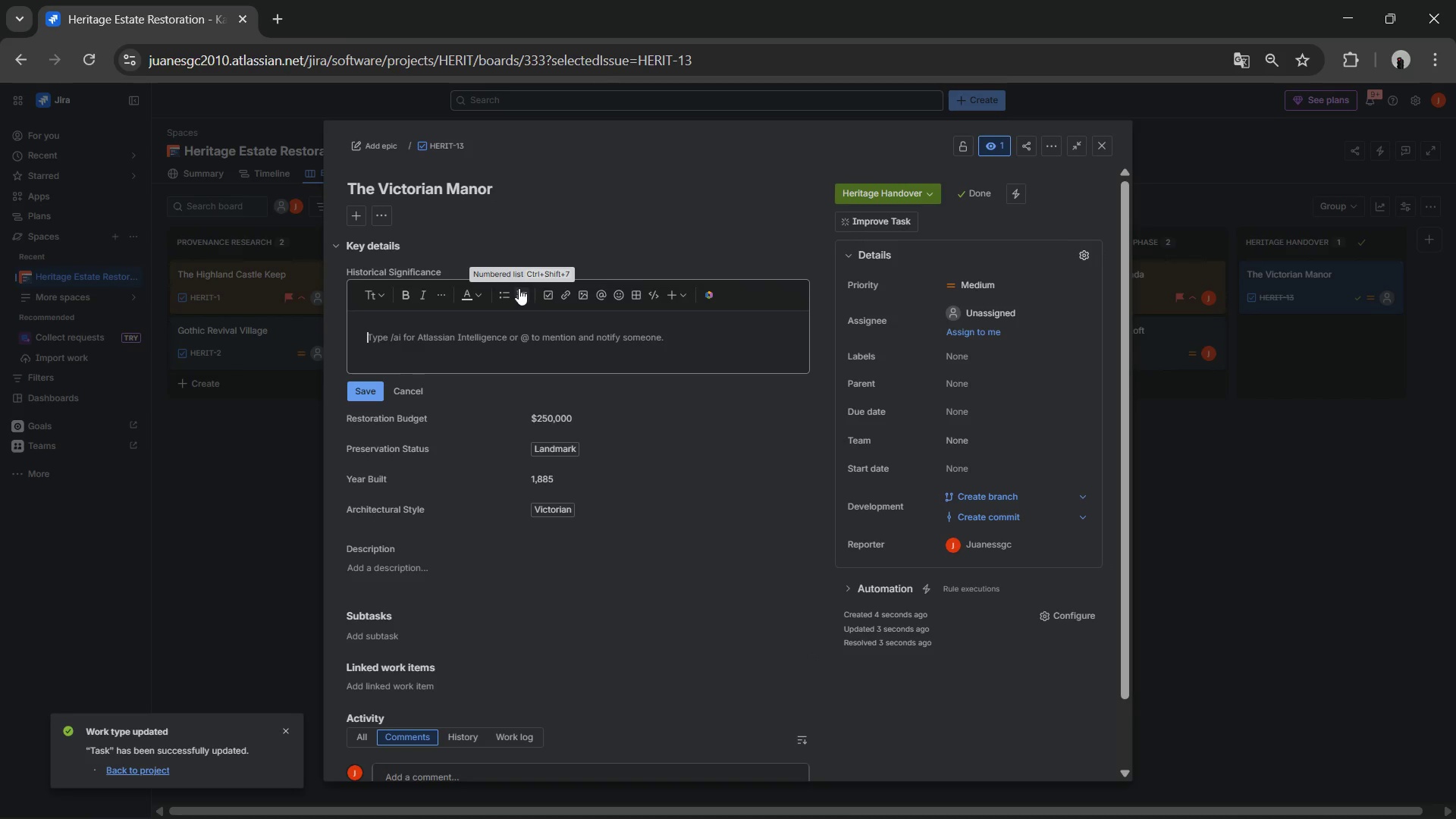 
hold_key(key=CapsLock, duration=0.92)
 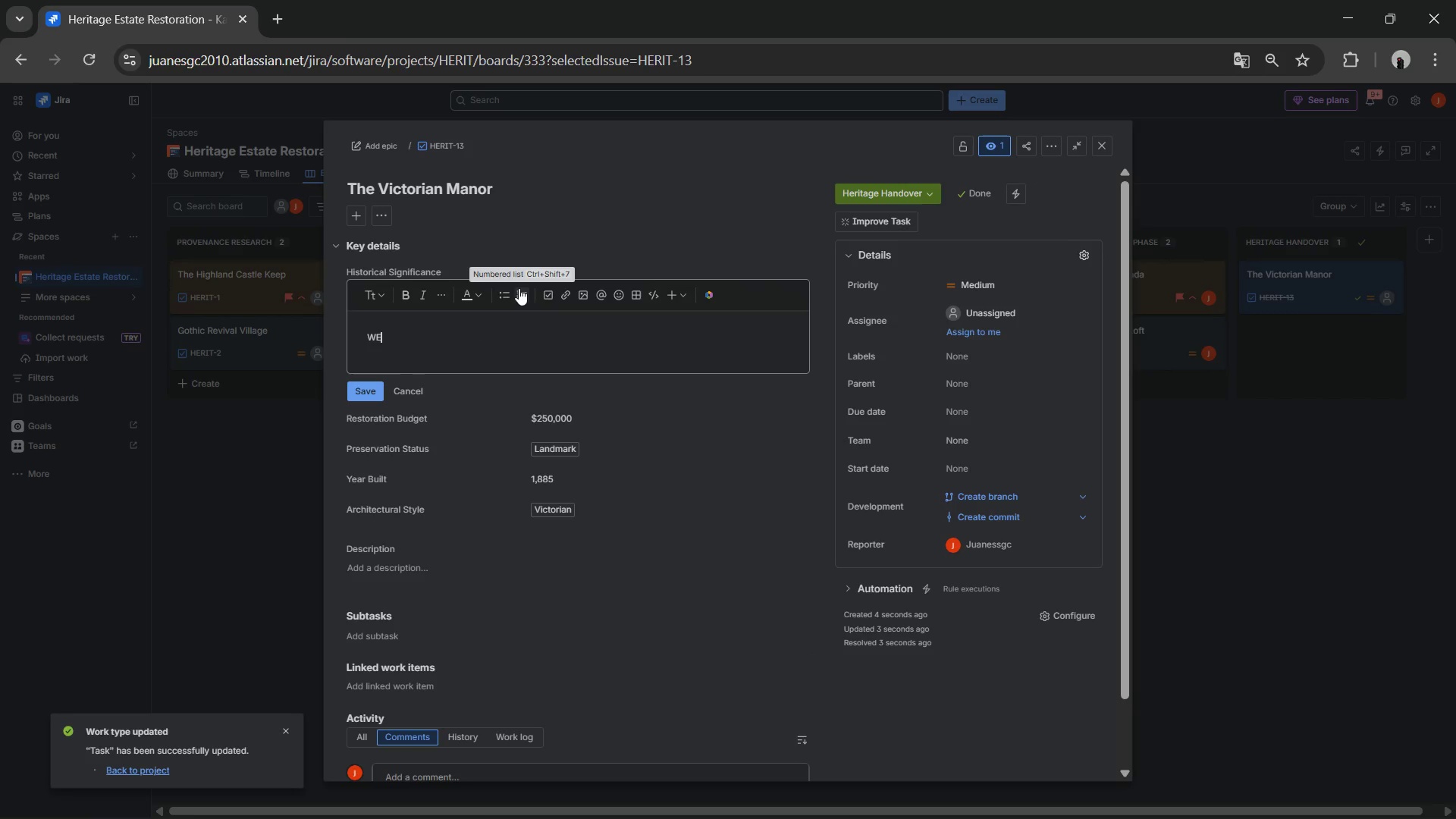 
type(WELL)
key(Backspace)
key(Backspace)
key(Backspace)
type(ell )
key(Backspace)
type(-preese)
key(Backspace)
key(Backspace)
key(Backspace)
type(served manor known for its @g)
key(Backspace)
type(Gingerbread@ architectural details and porch)
 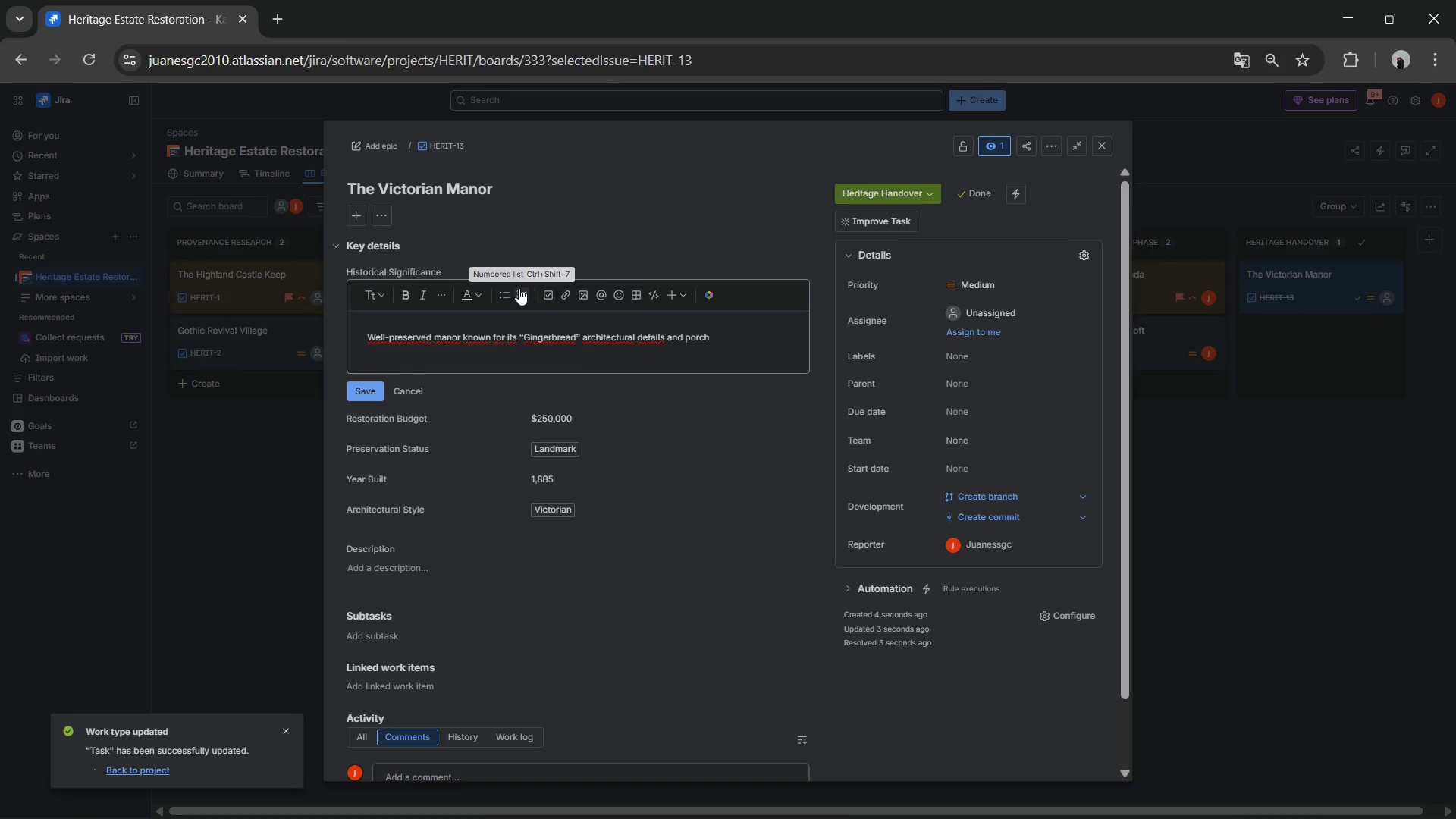 
key(Enter)
 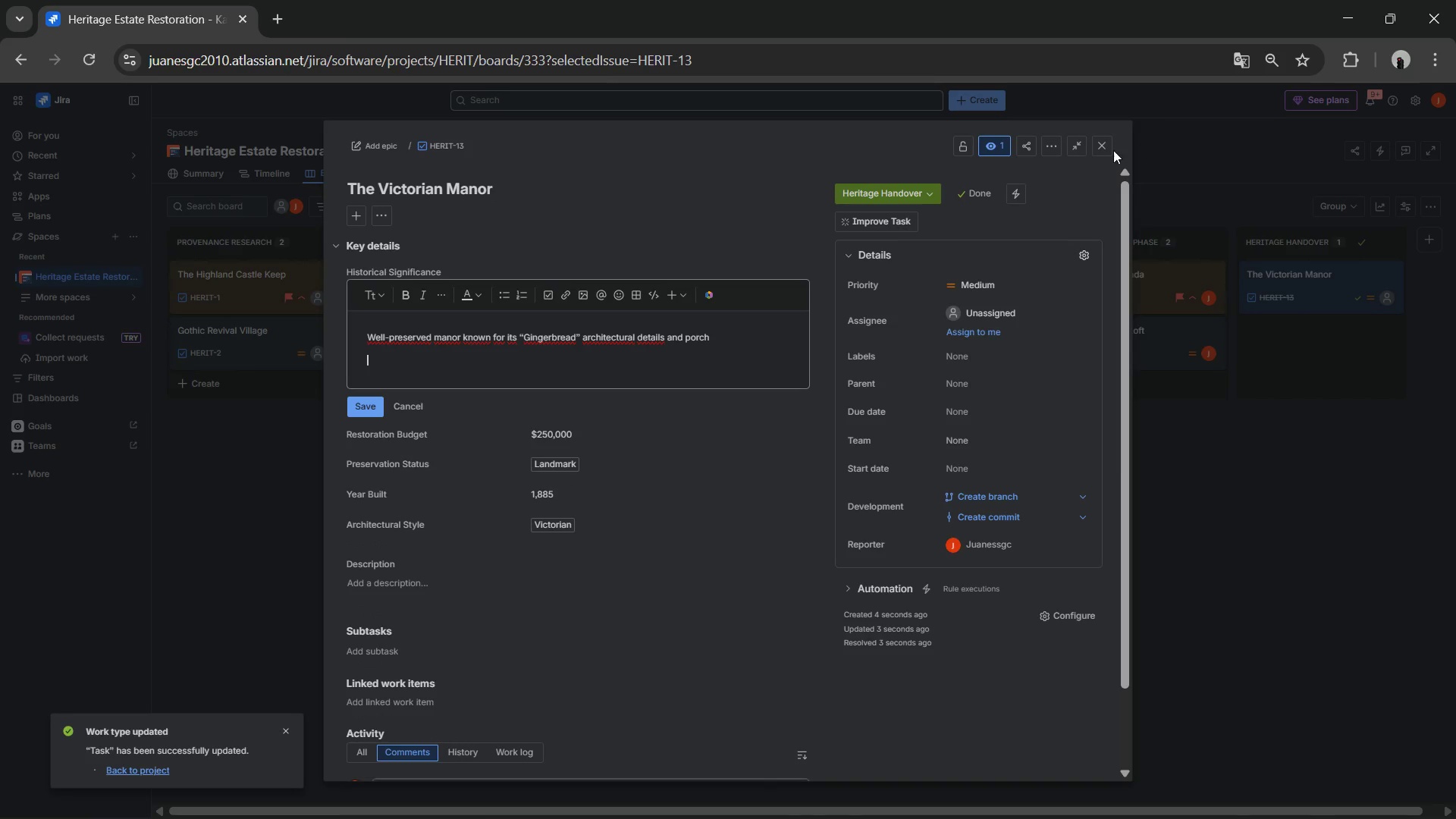 
left_click([1100, 149])
 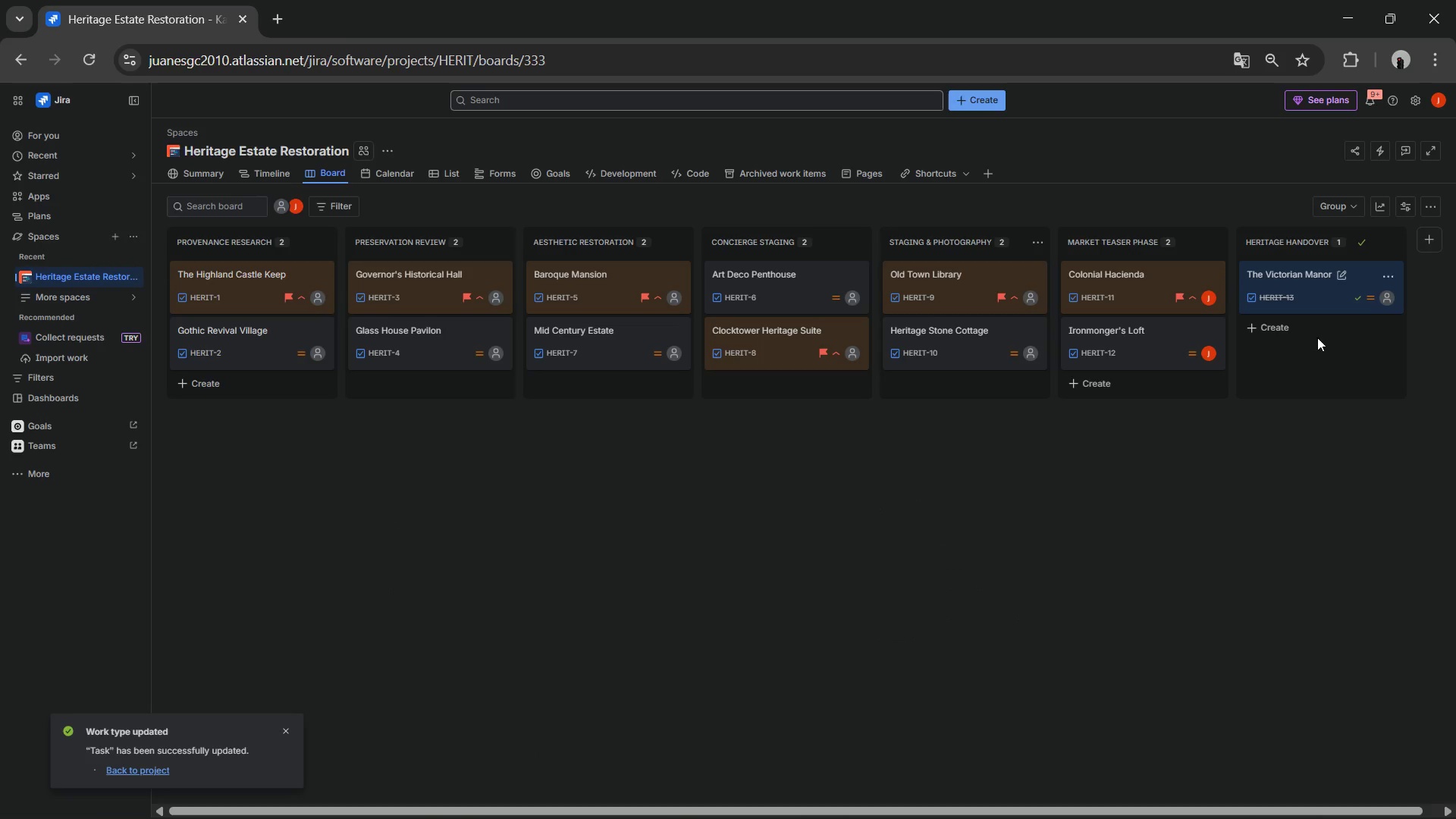 
left_click([1304, 323])
 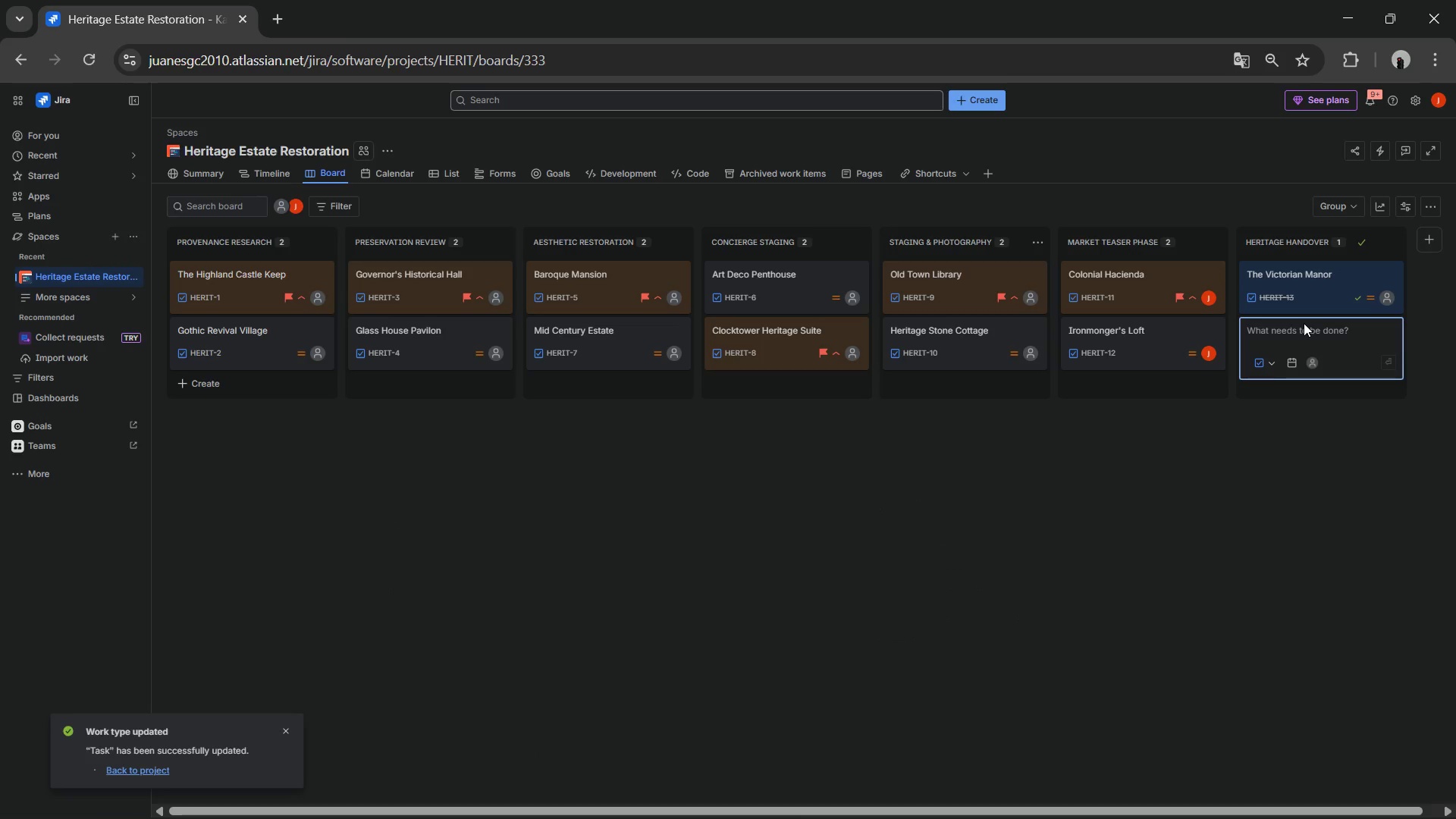 
type(Ancestral Family Home)
 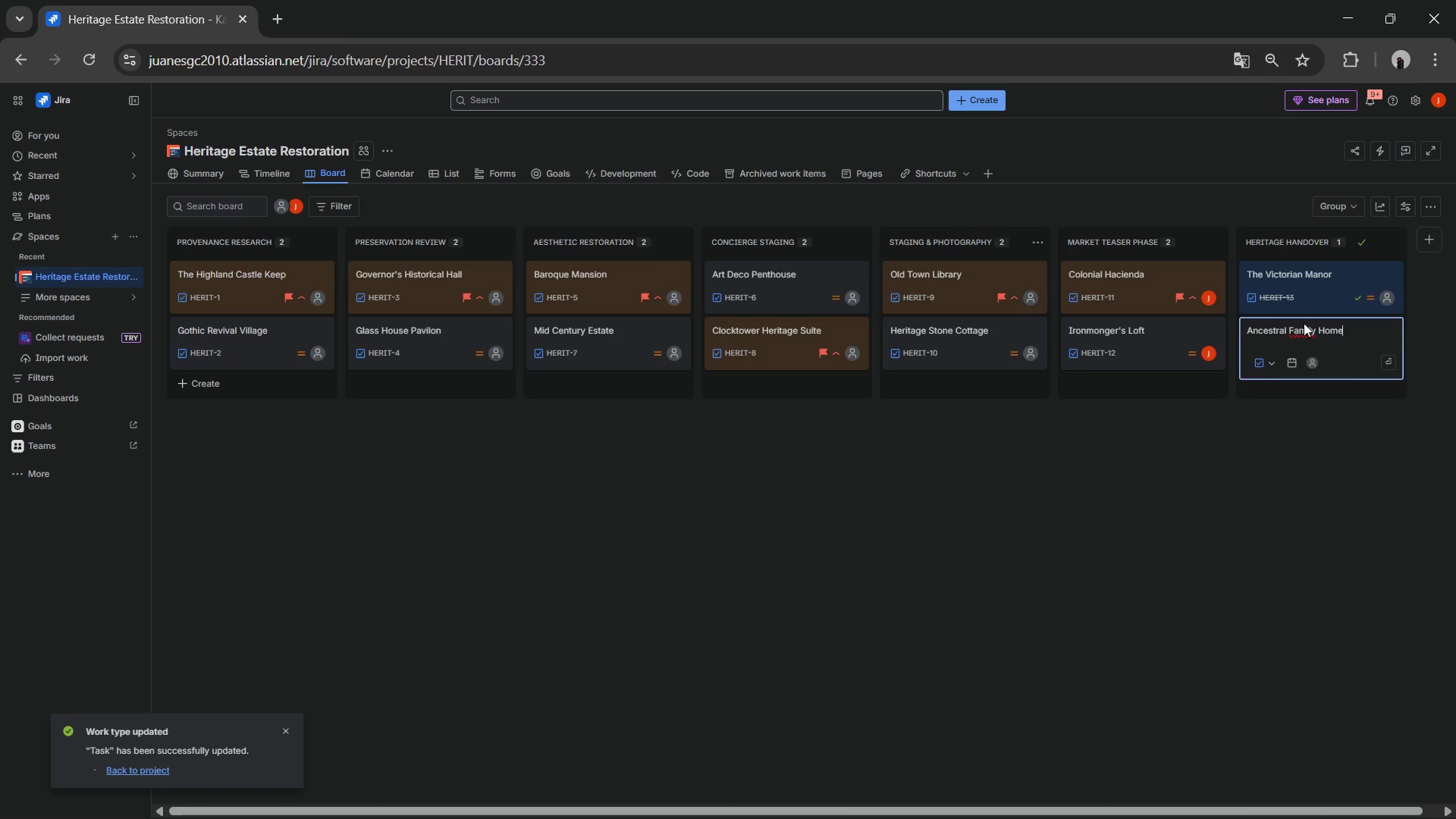 
 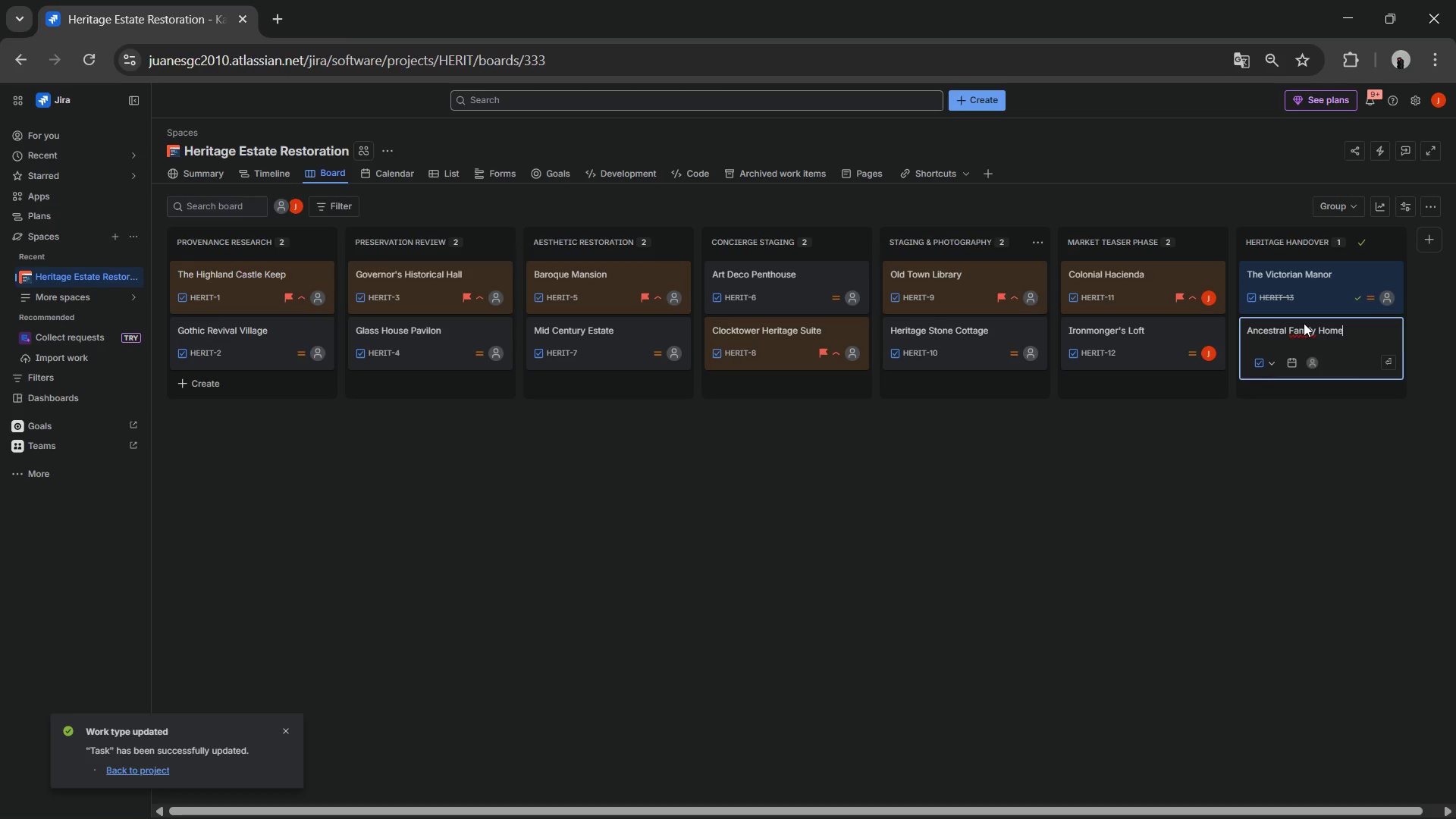 
key(Enter)
 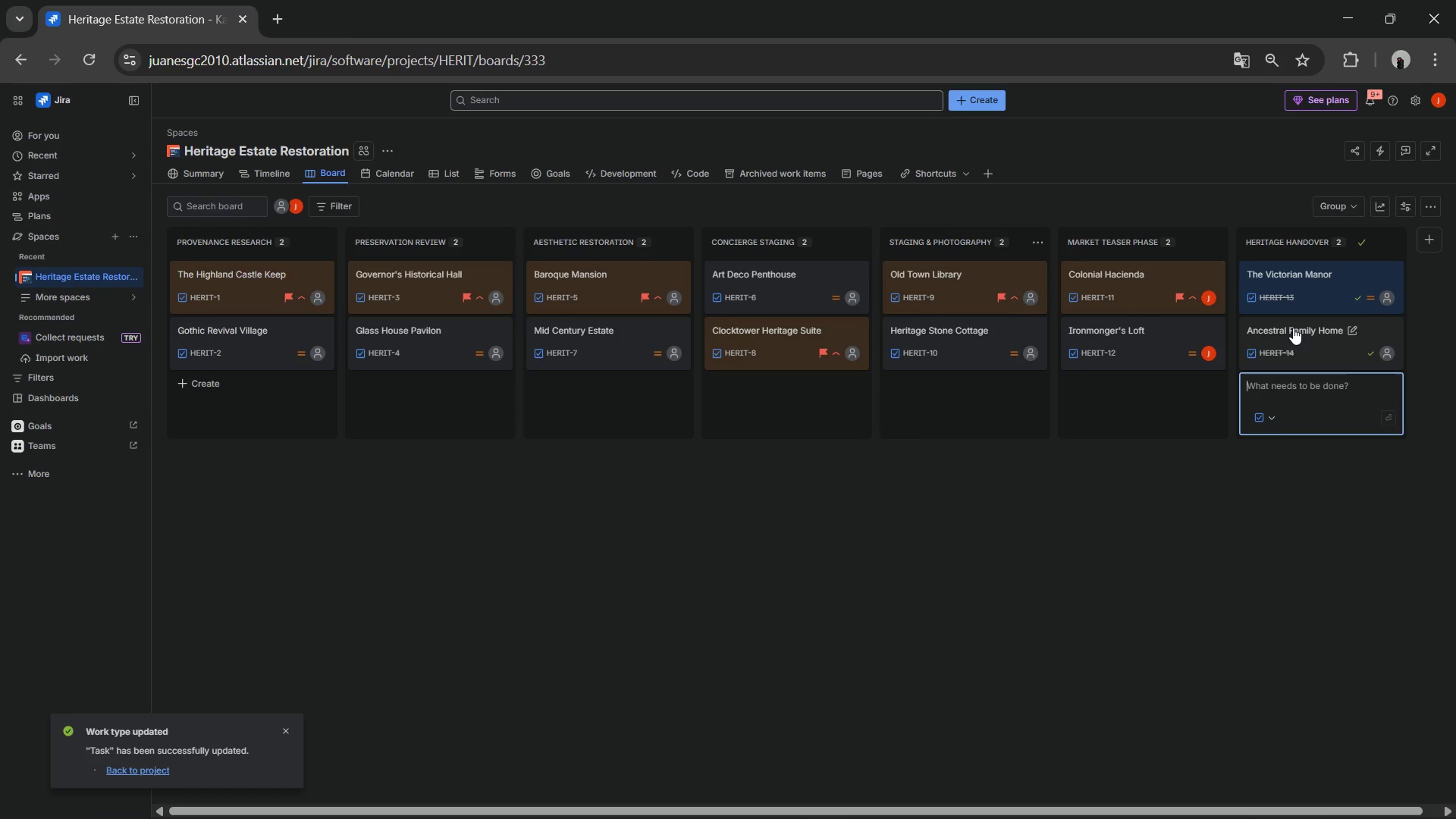 
left_click([1294, 328])
 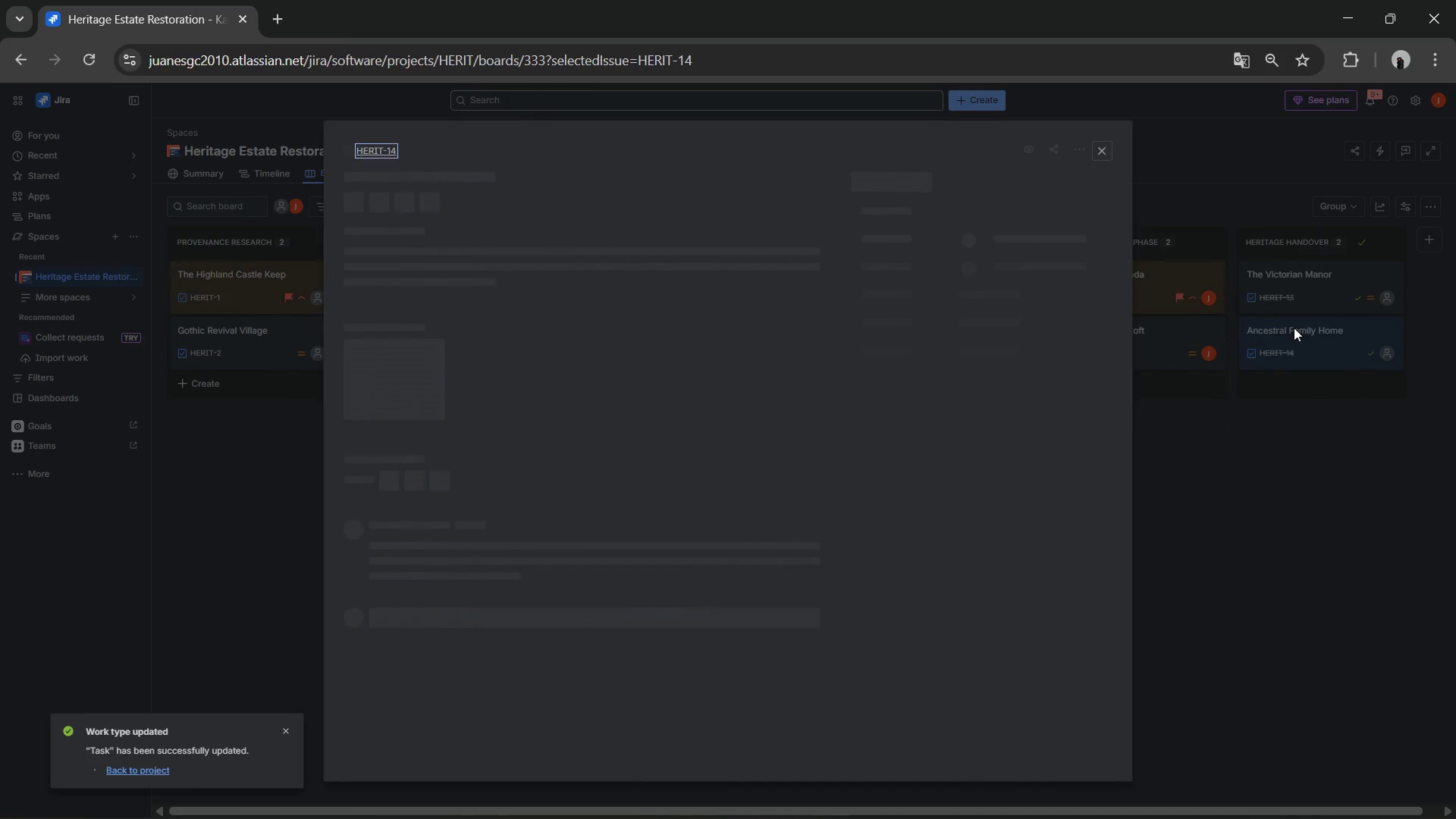 
key(Alt+Tab)